 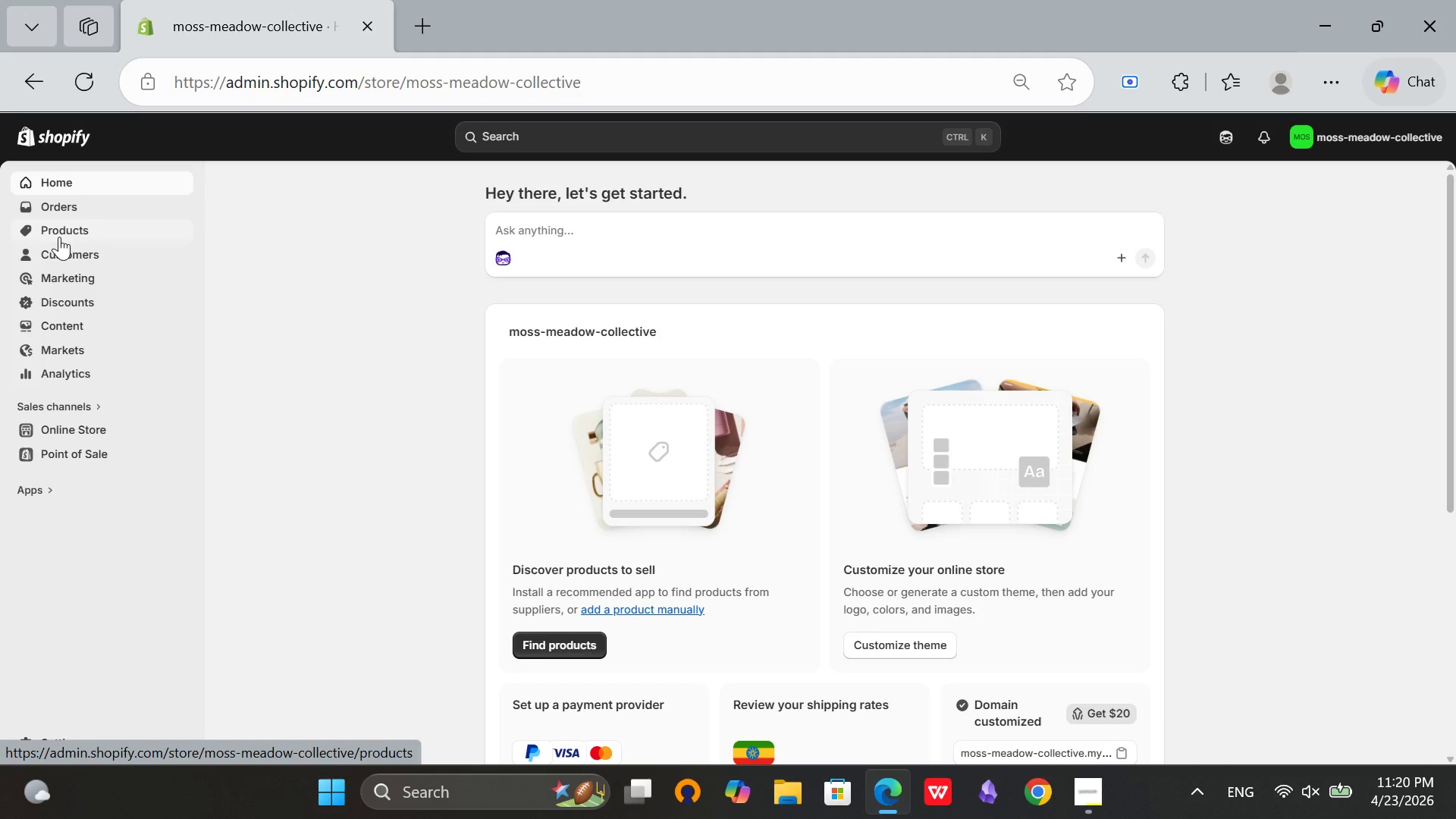 
left_click([77, 426])
 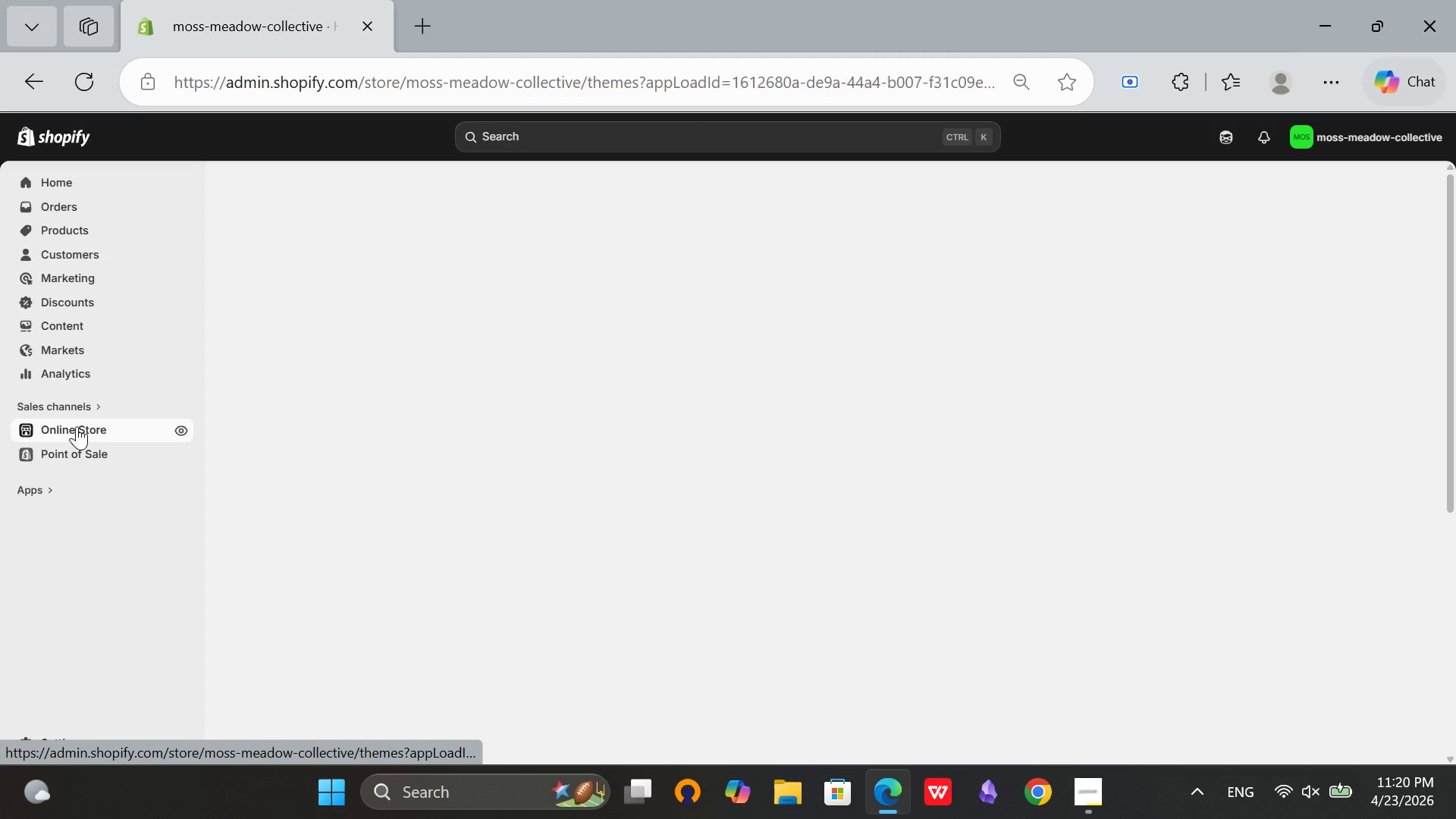 
mouse_move([220, 337])
 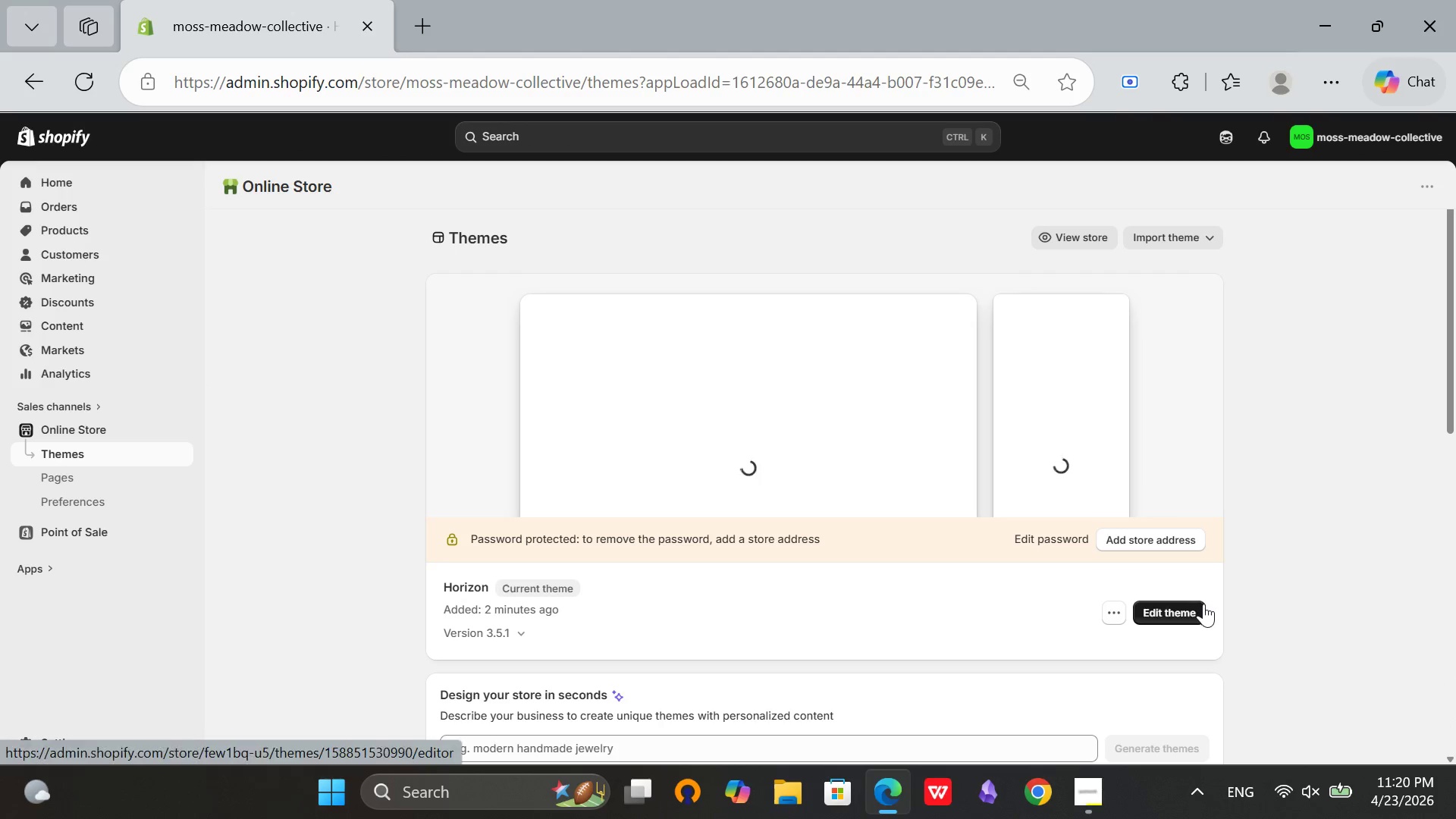 
left_click([1189, 612])
 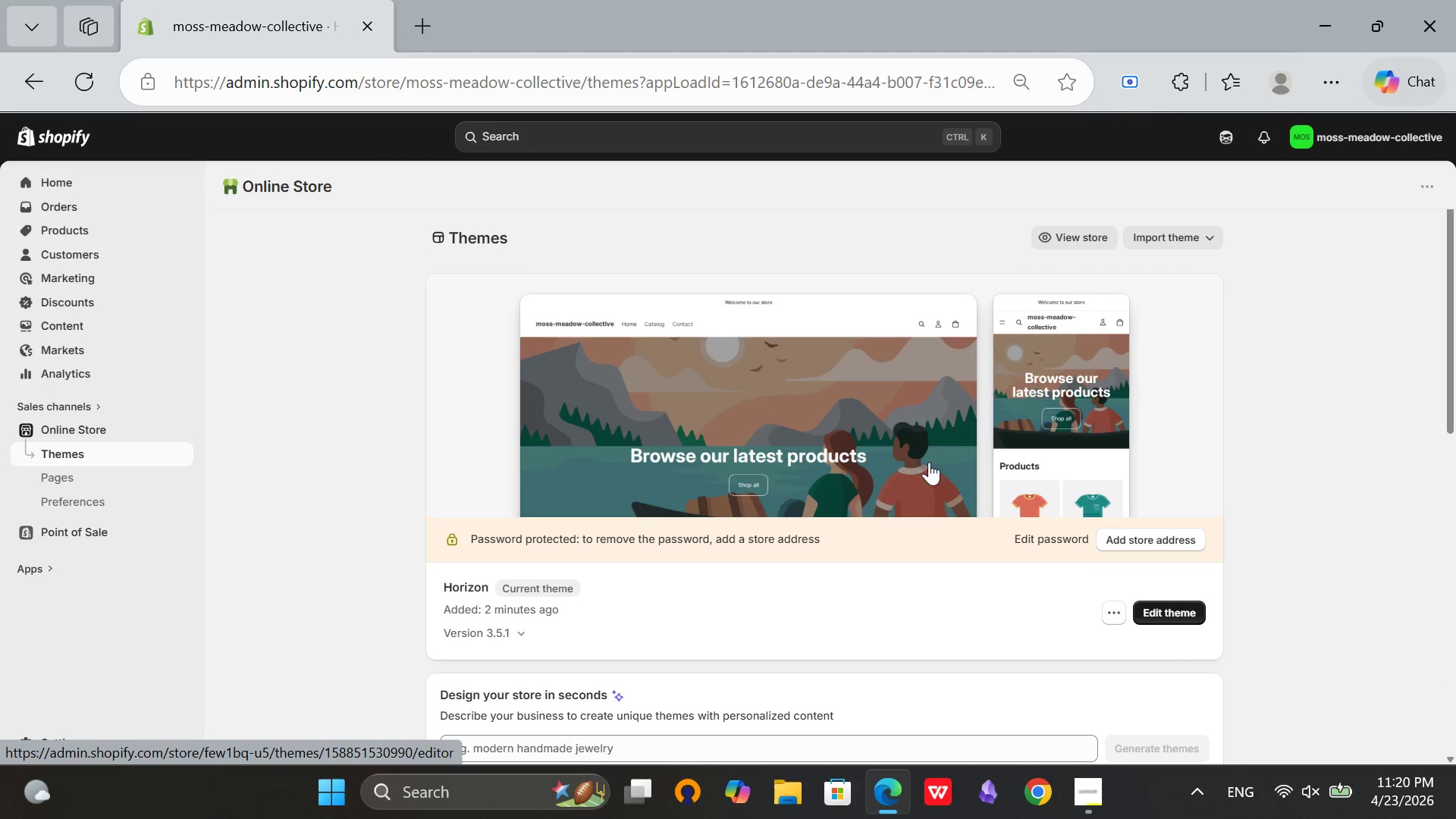 
scroll: coordinate [924, 456], scroll_direction: down, amount: 4.0
 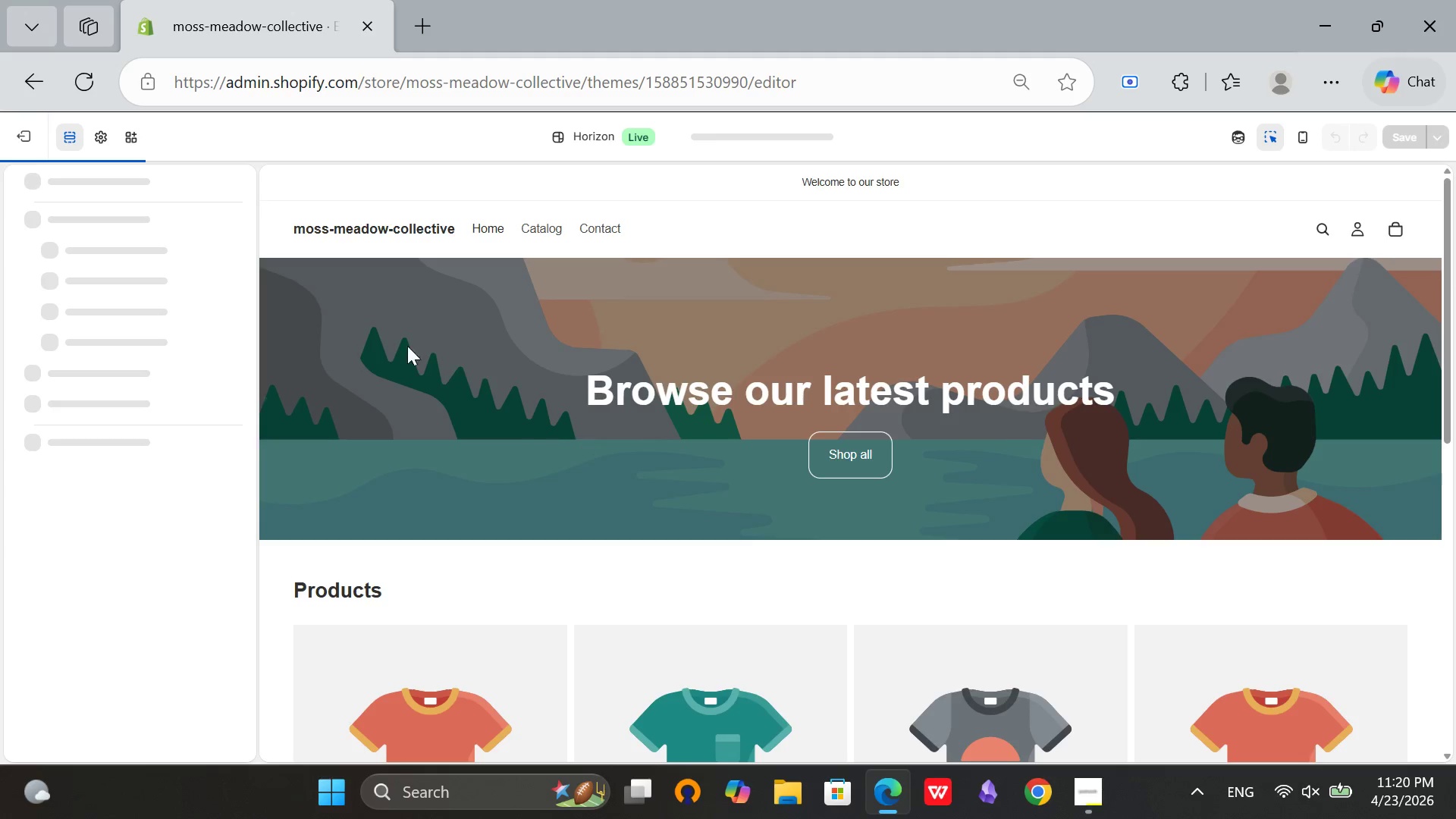 
wait(11.43)
 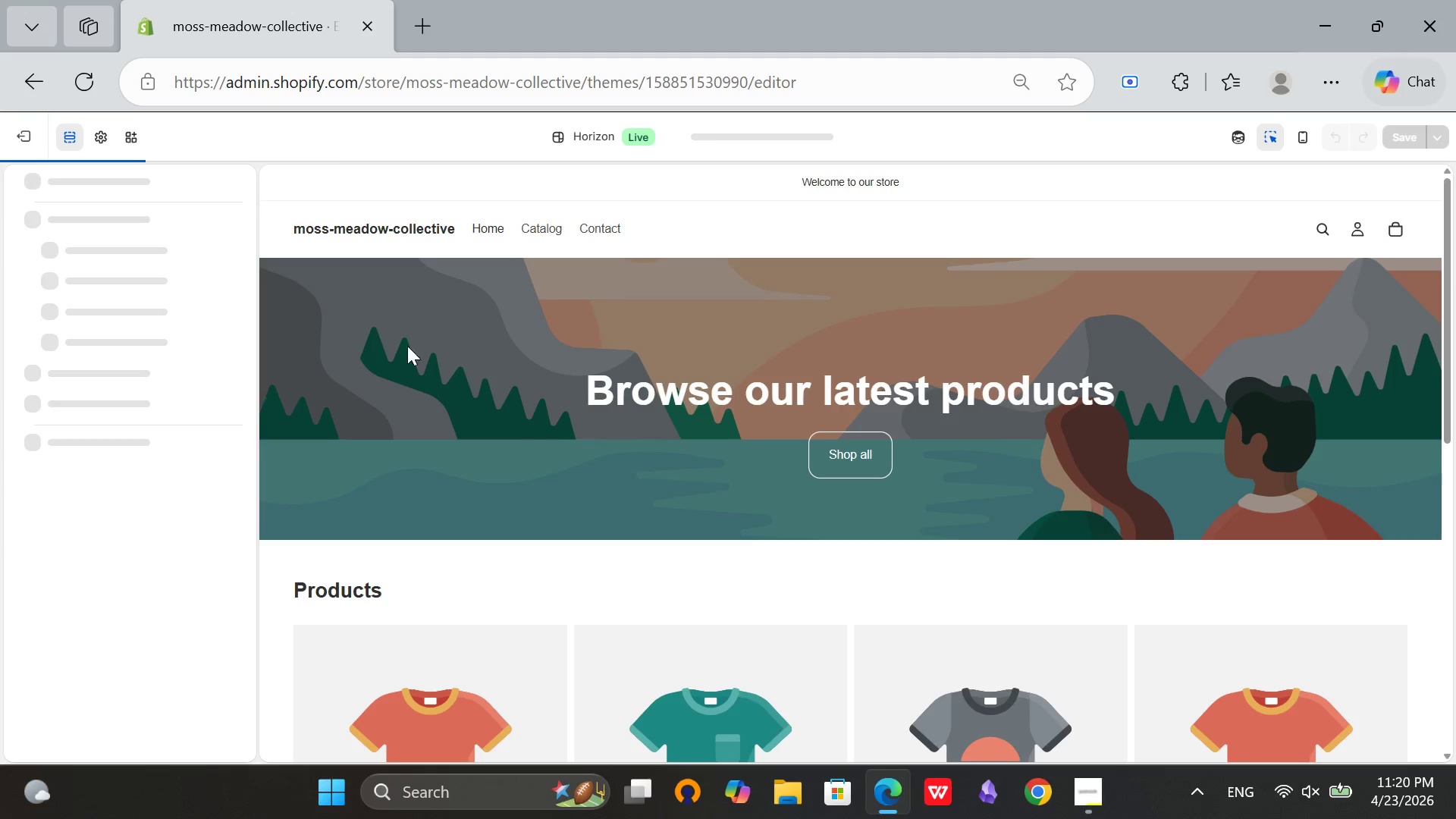 
left_click([105, 141])
 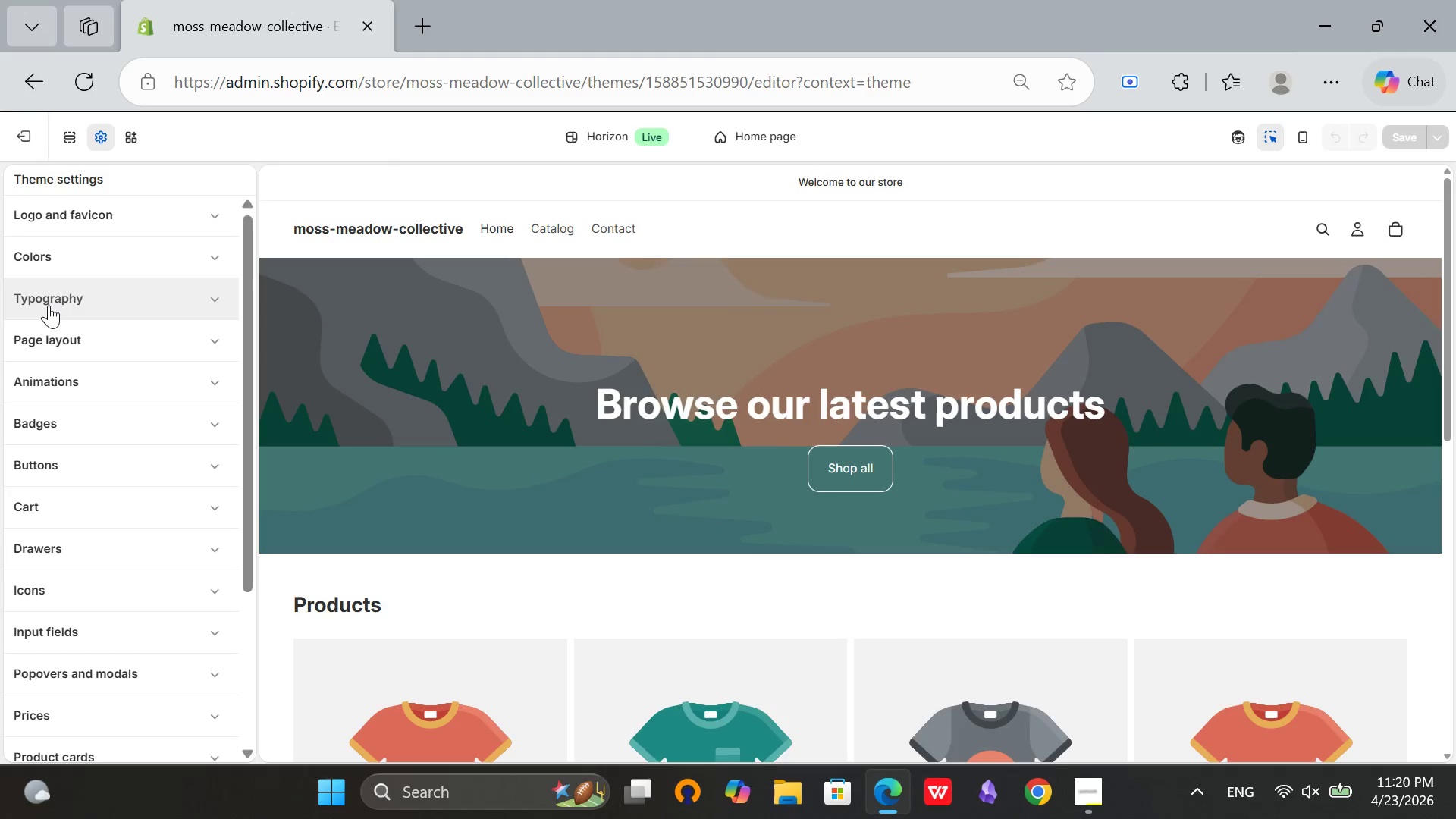 
left_click([58, 262])
 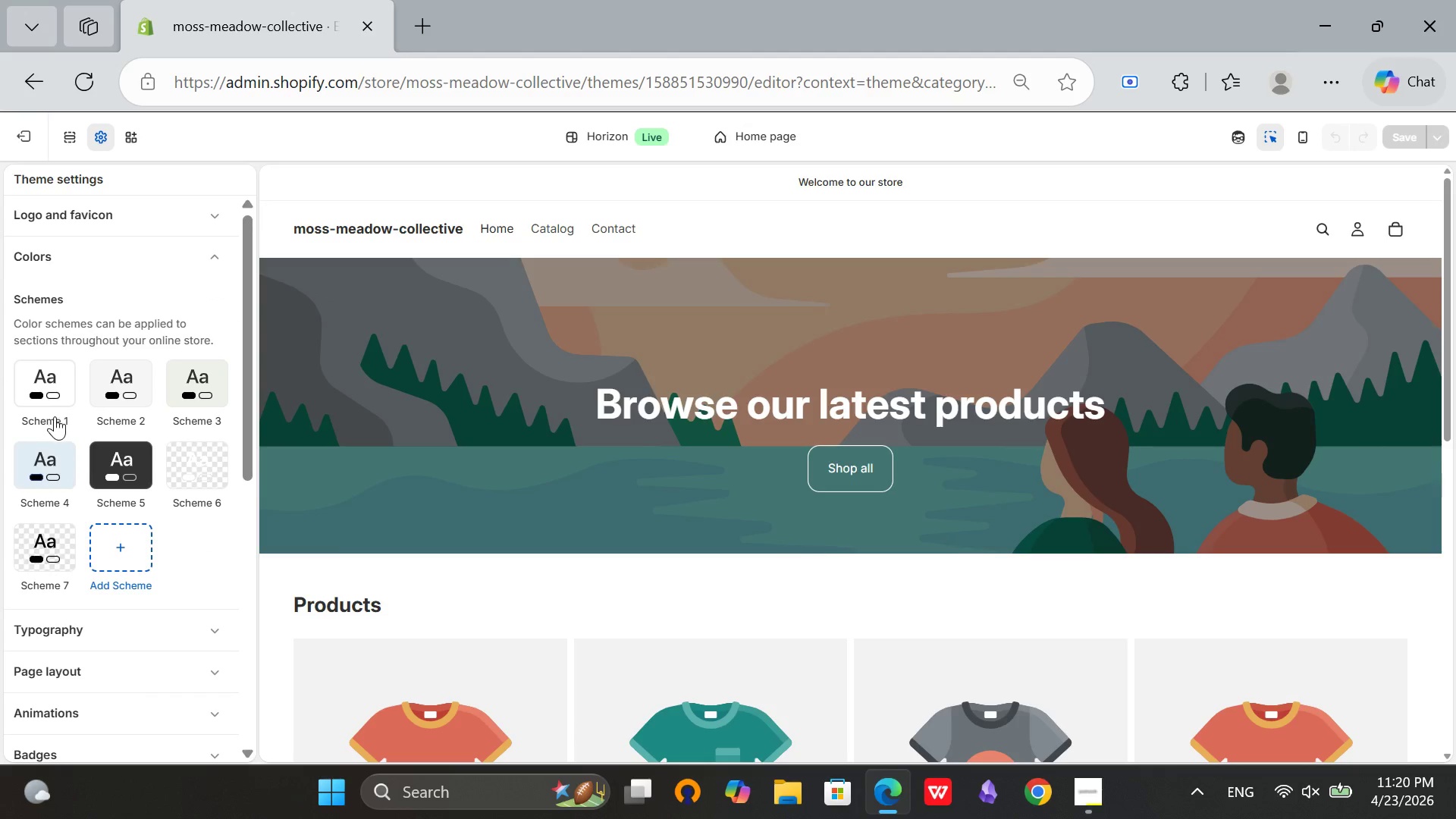 
left_click([50, 397])
 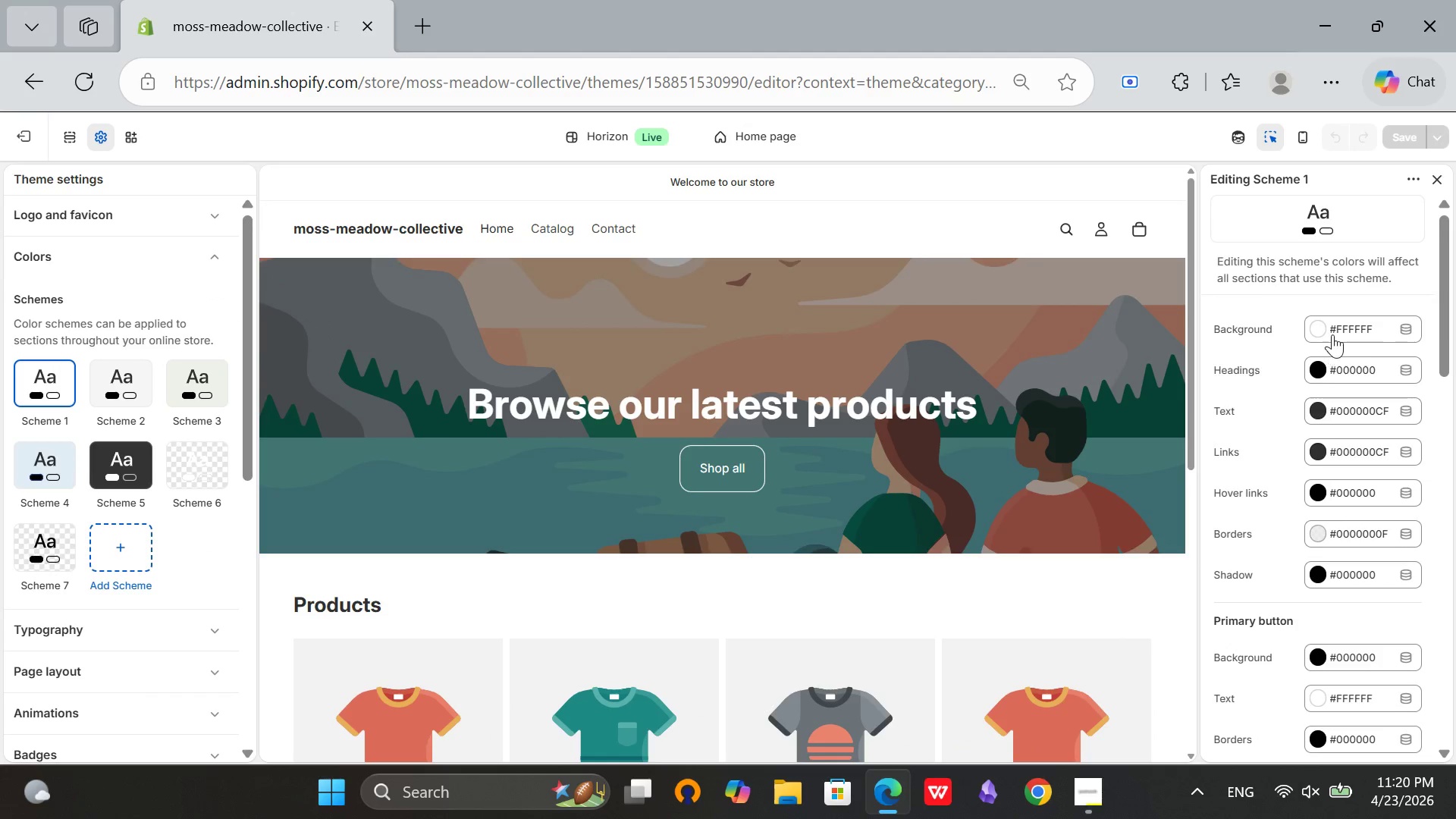 
left_click([1372, 321])
 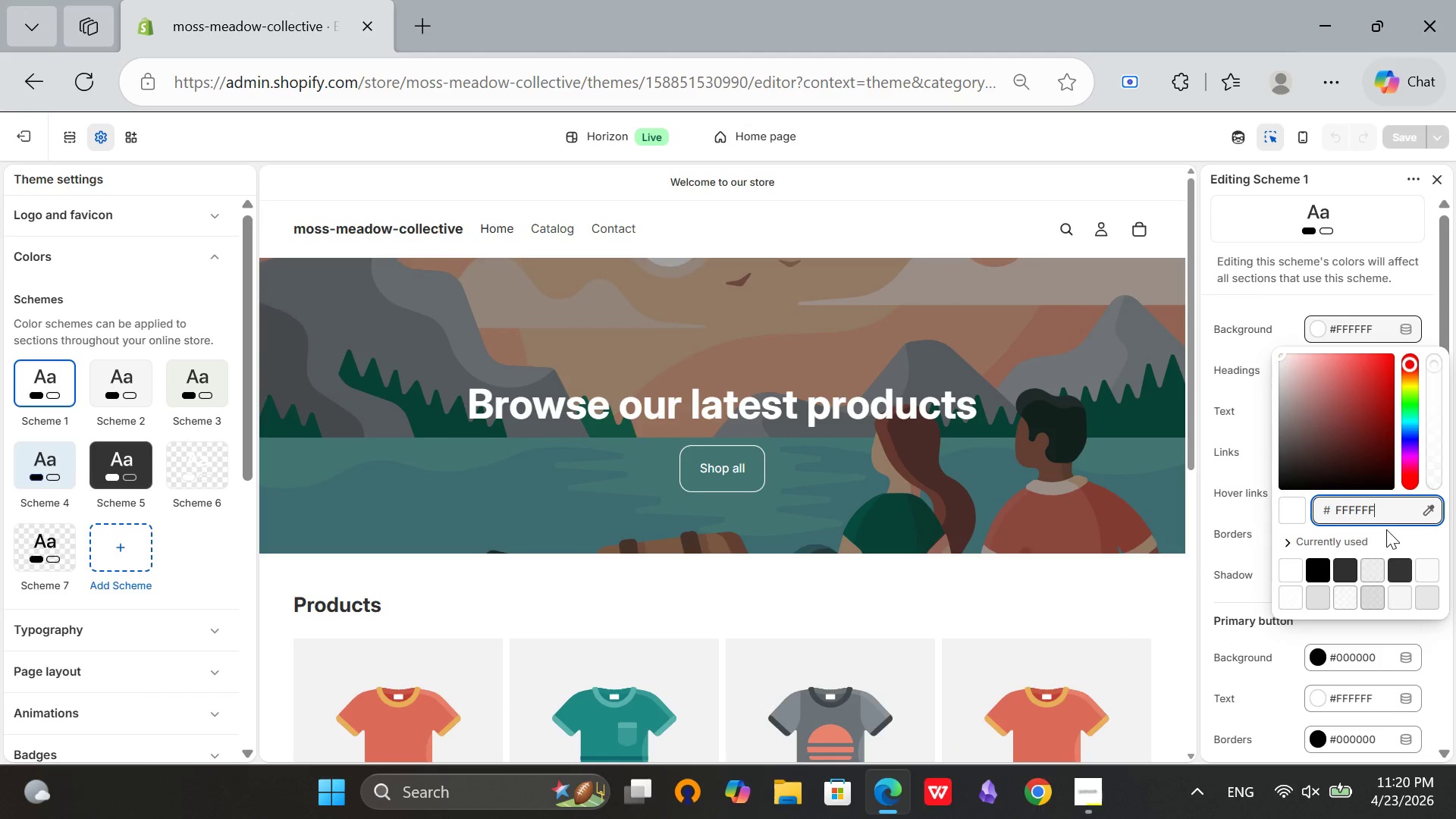 
hold_key(key=Backspace, duration=0.7)
 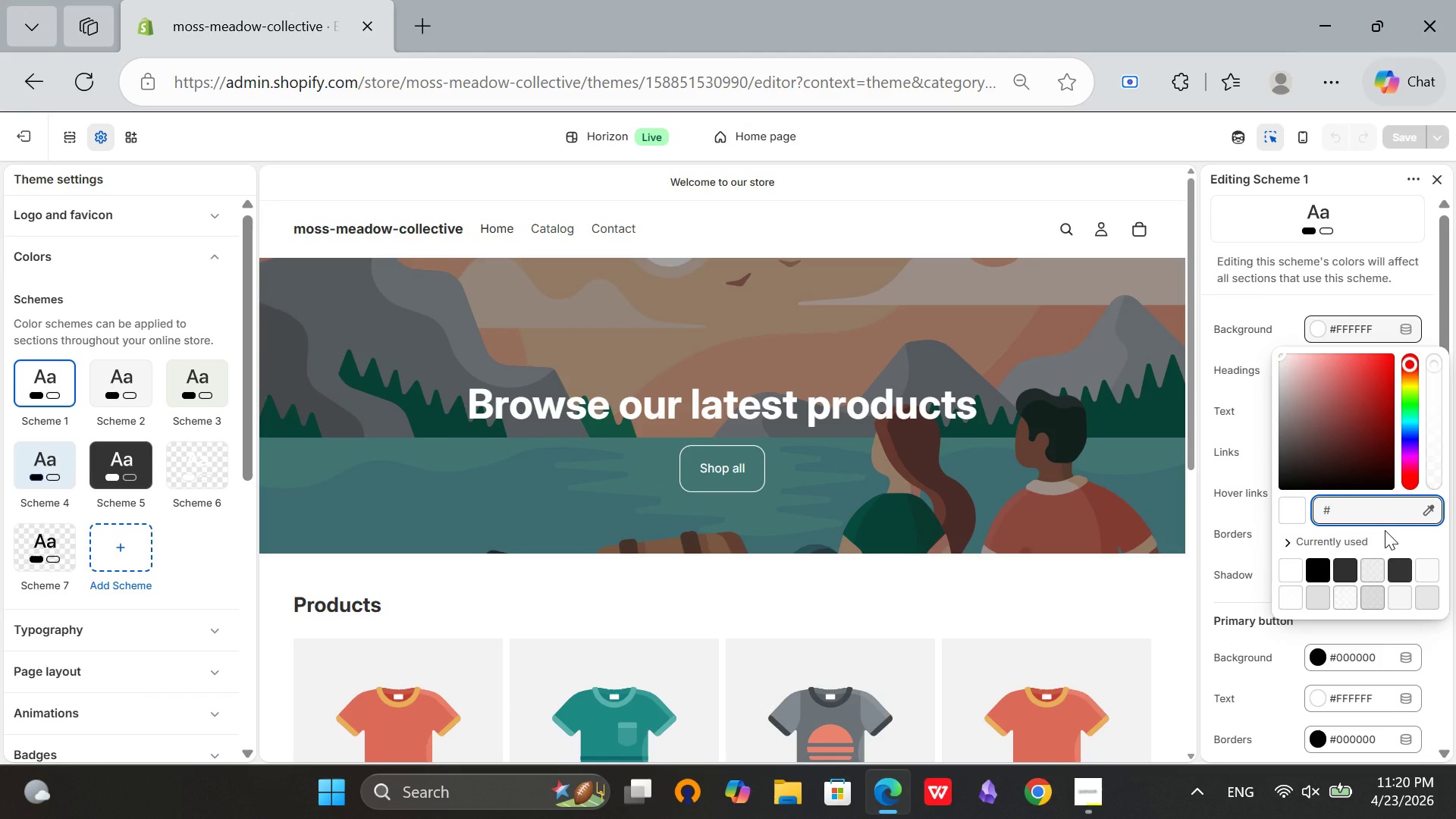 
type(F9F6)
 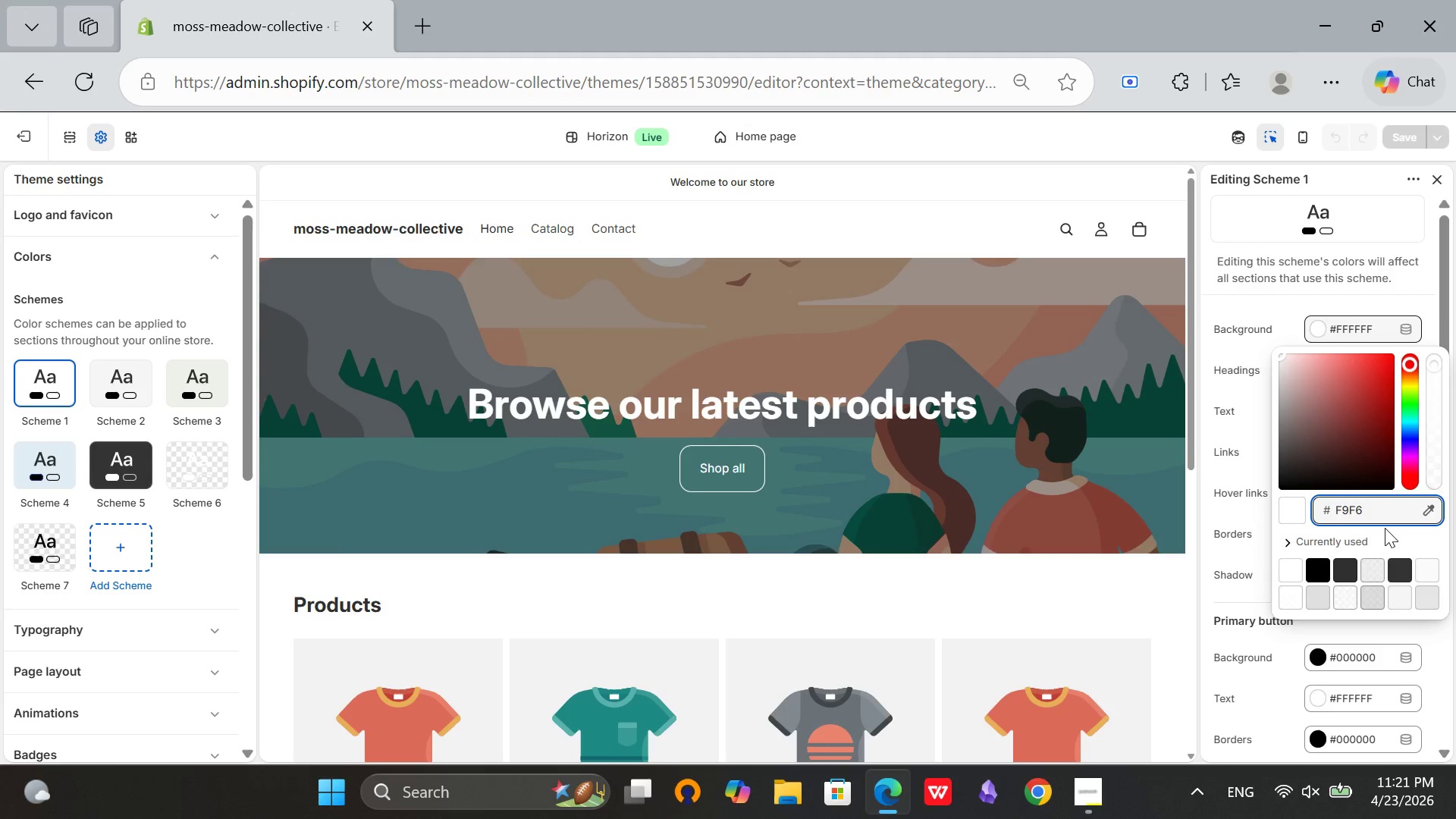 
type(F0)
 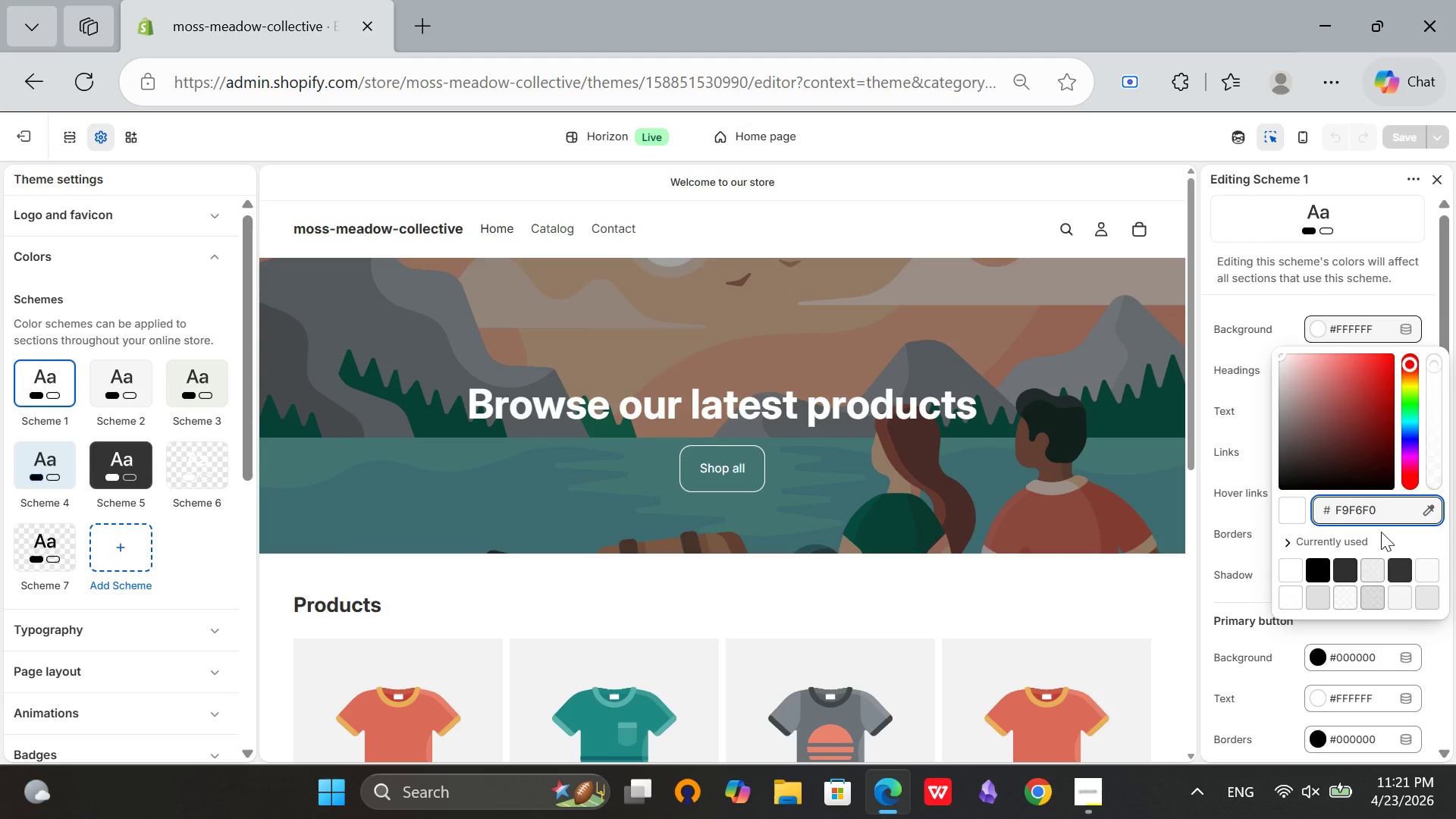 
left_click([1410, 535])
 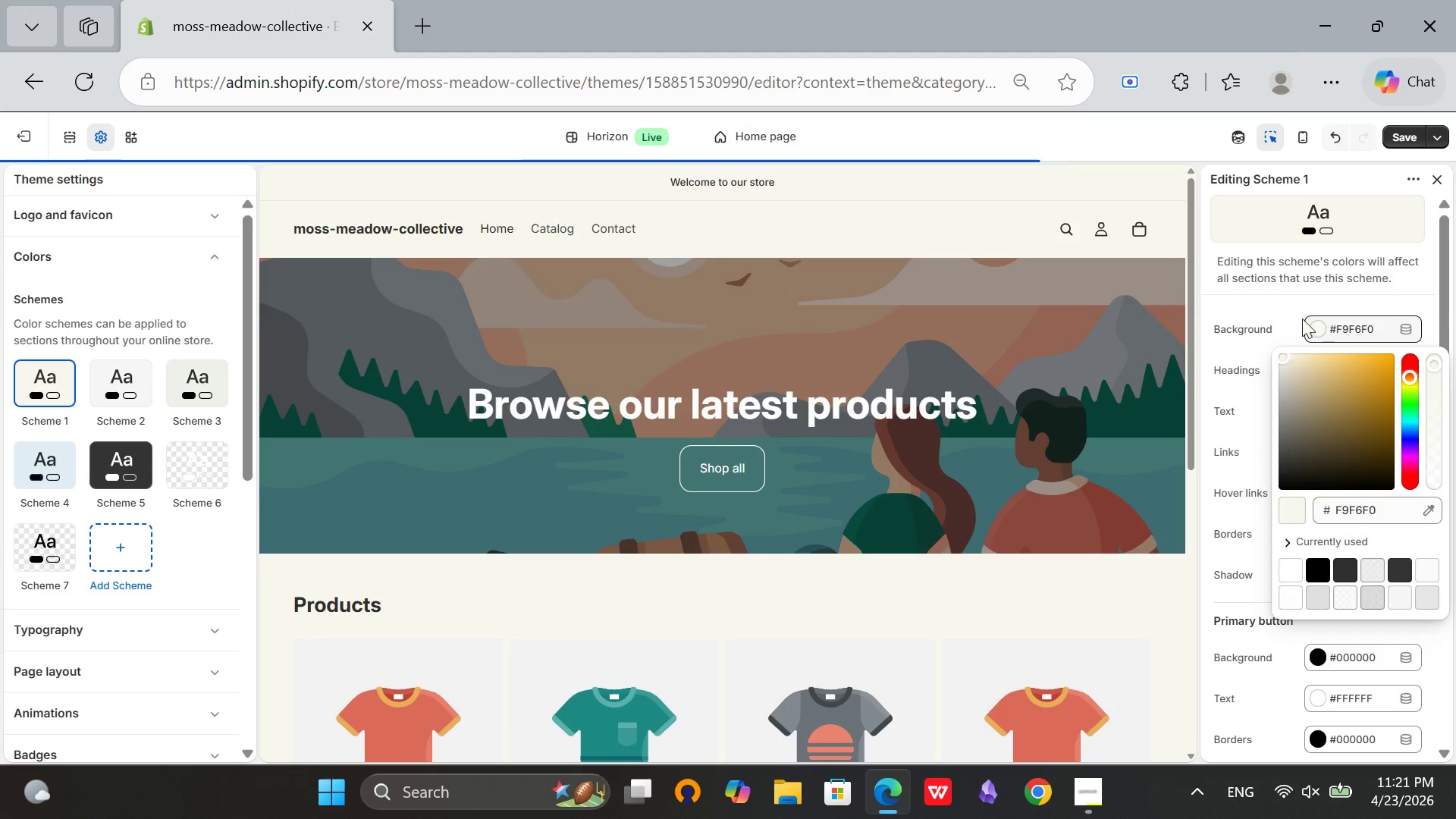 
left_click([1231, 288])
 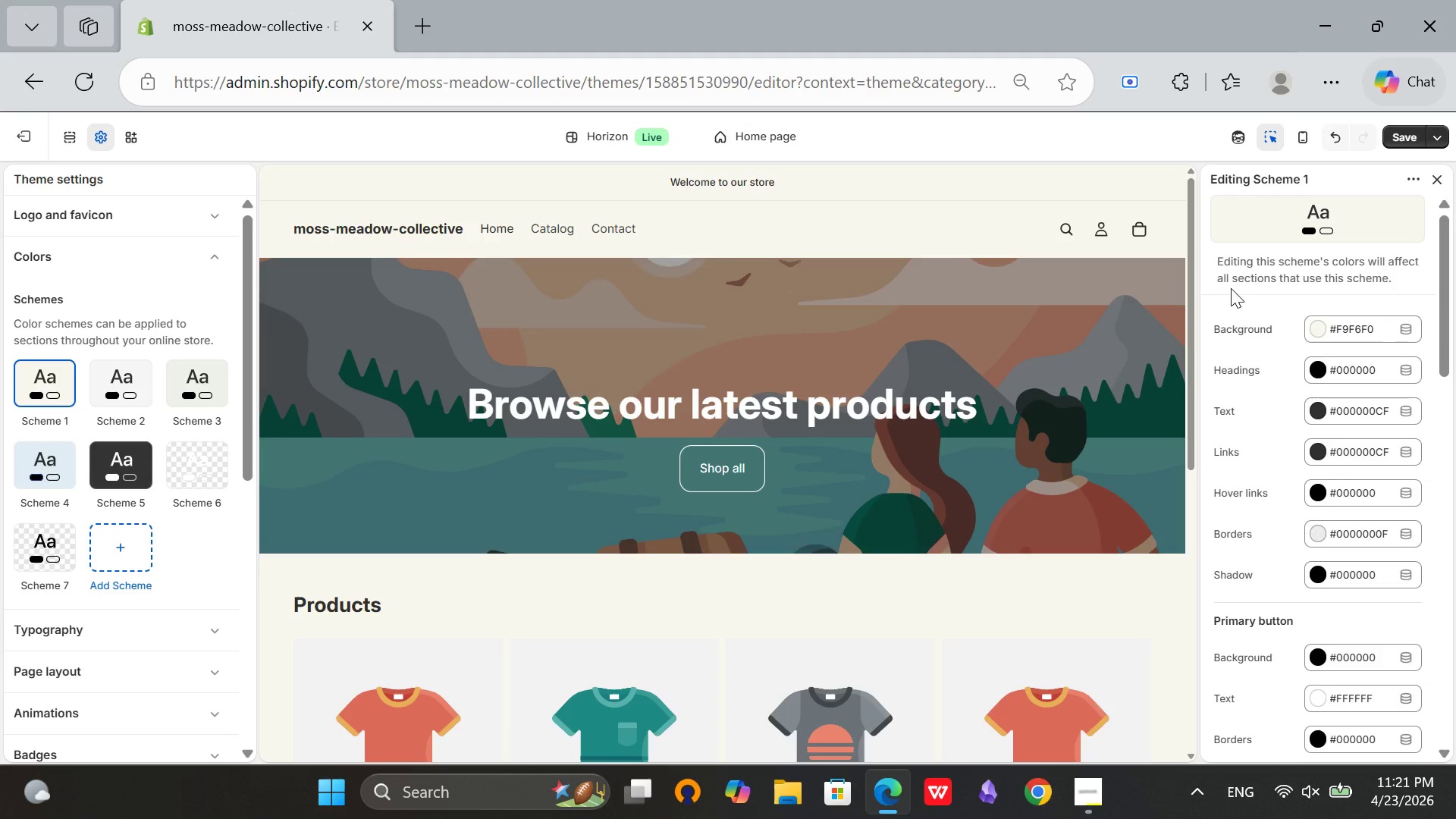 
wait(6.56)
 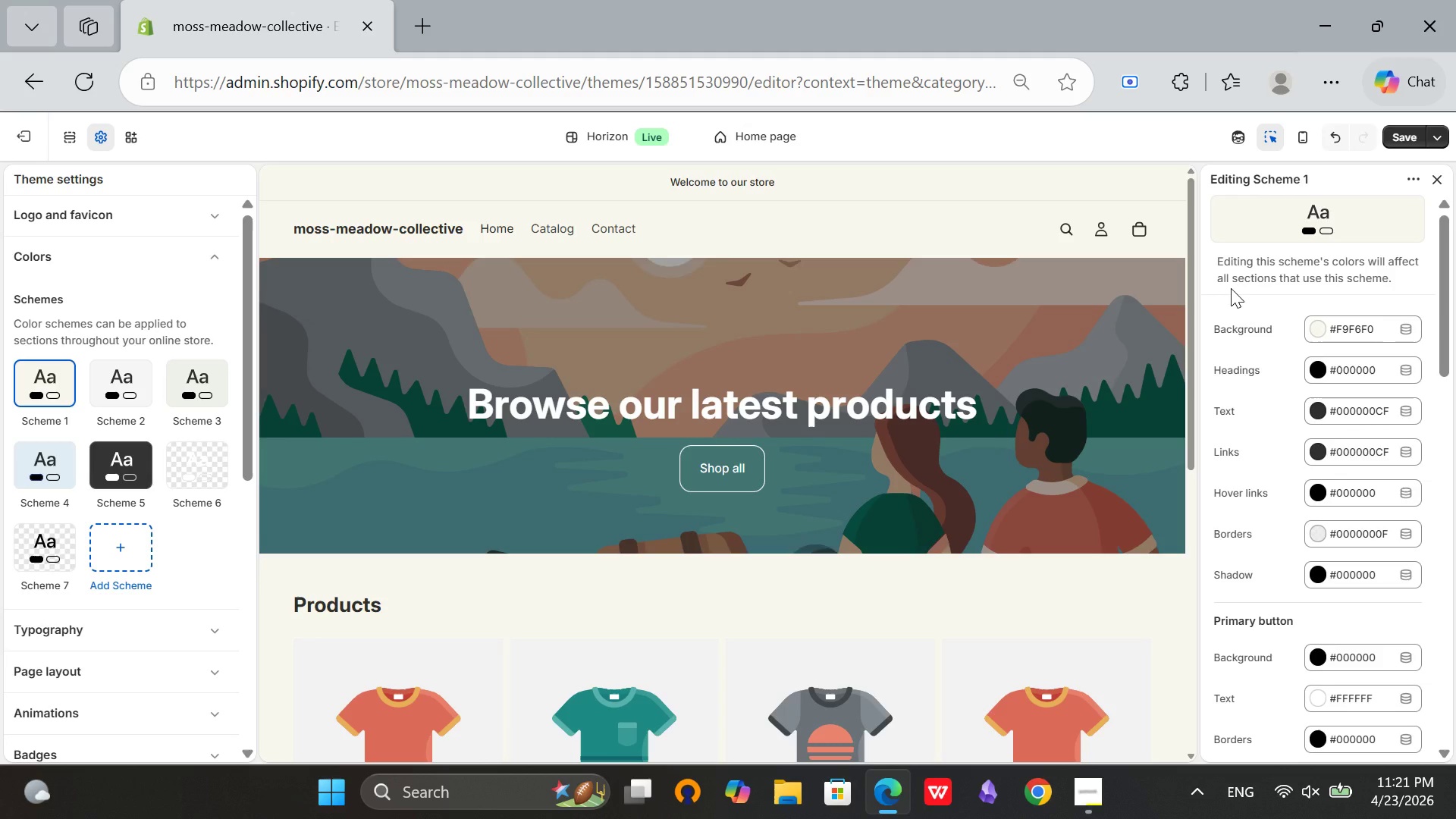 
left_click([1373, 400])
 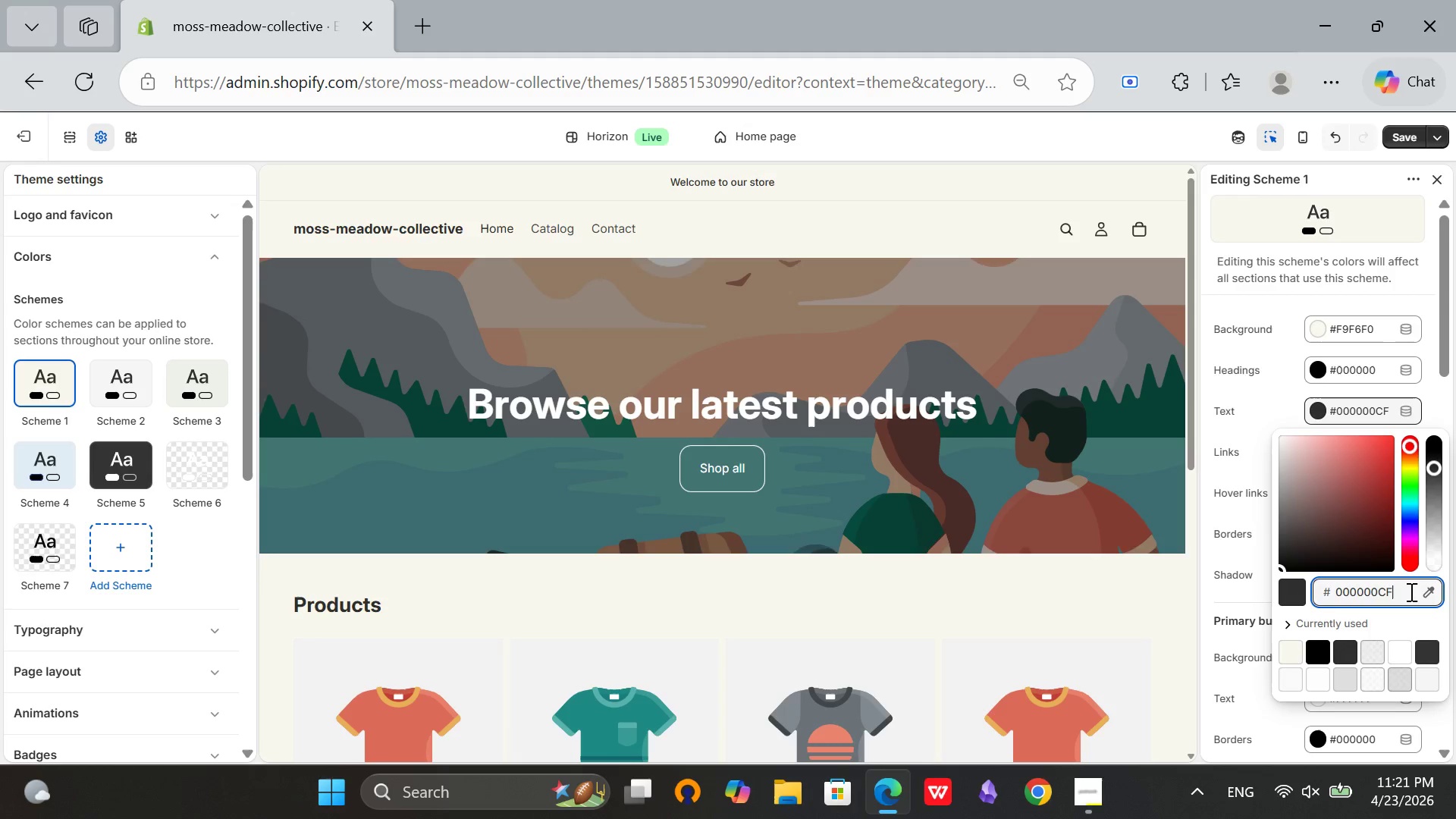 
hold_key(key=Backspace, duration=0.86)
 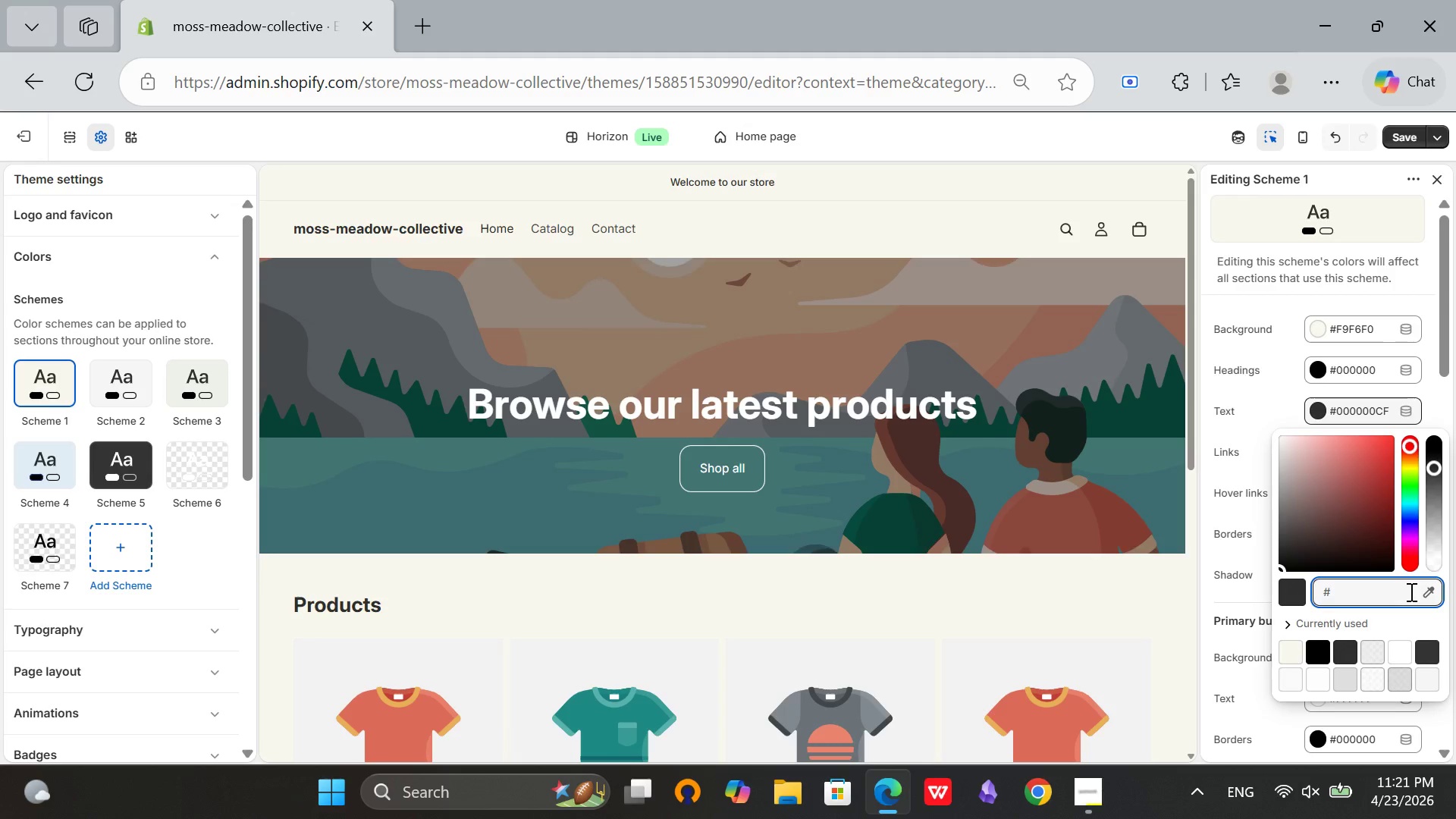 
key(Backspace)
 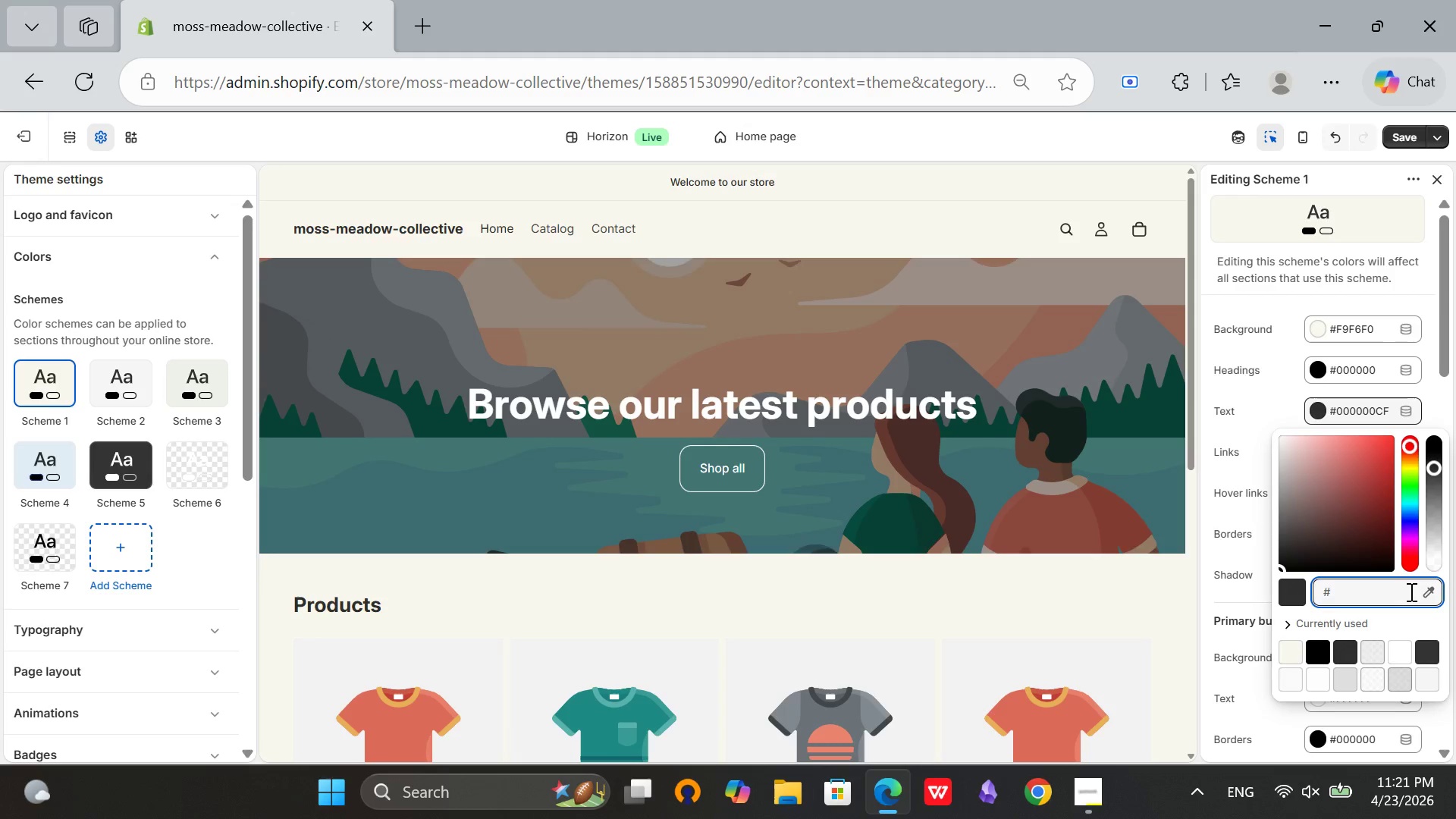 
key(2)
 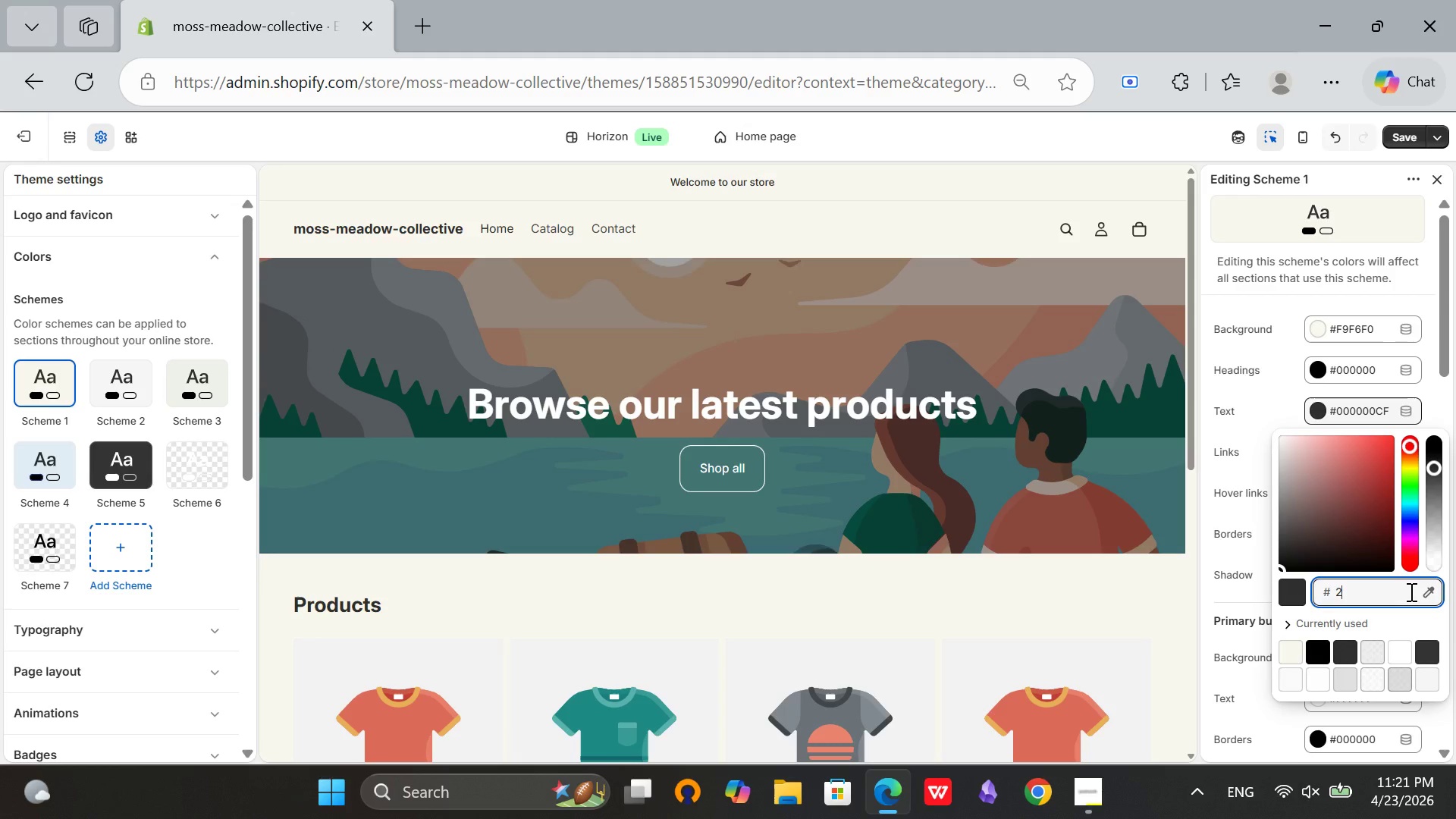 
key(C)
 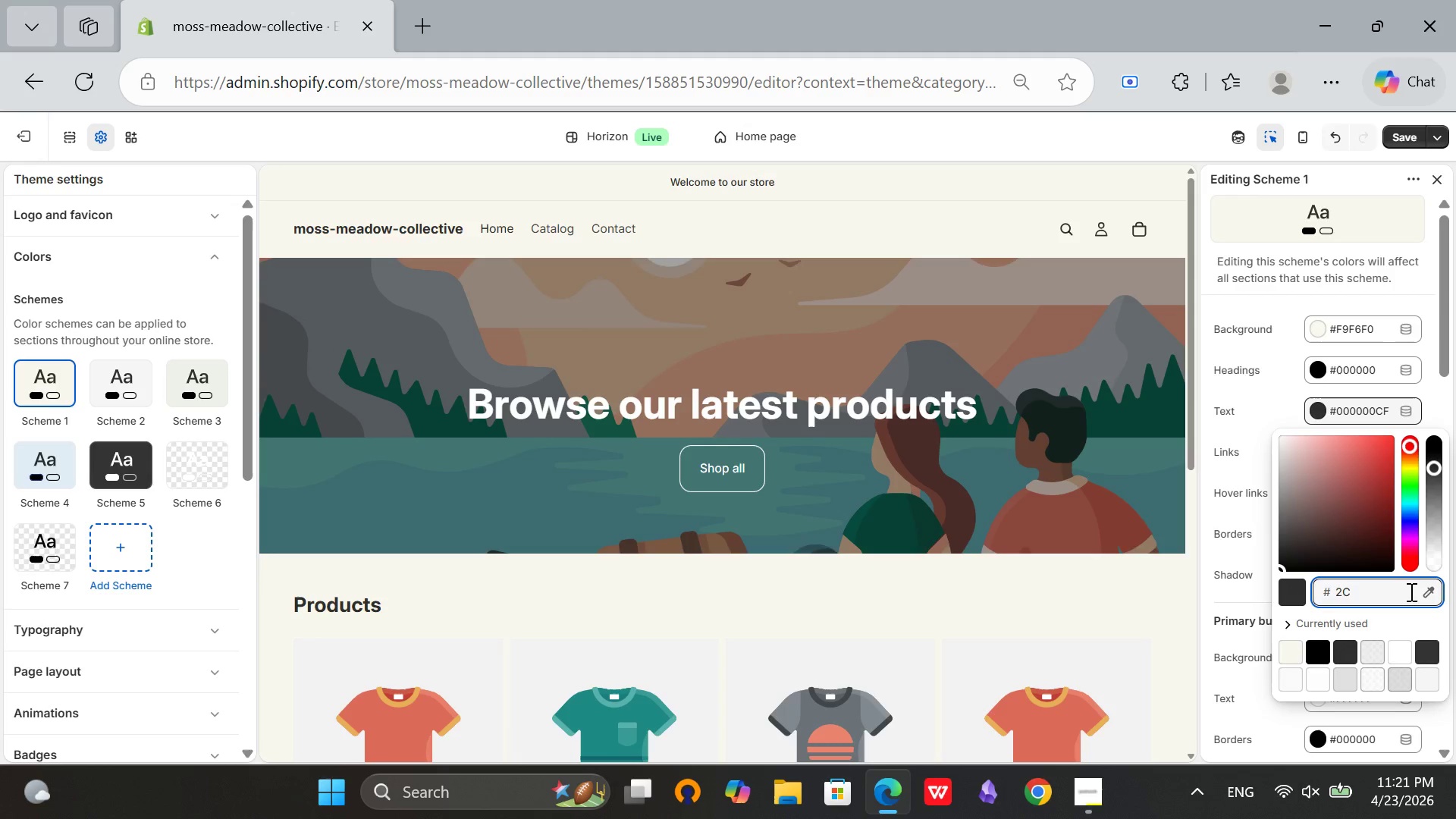 
key(3)
 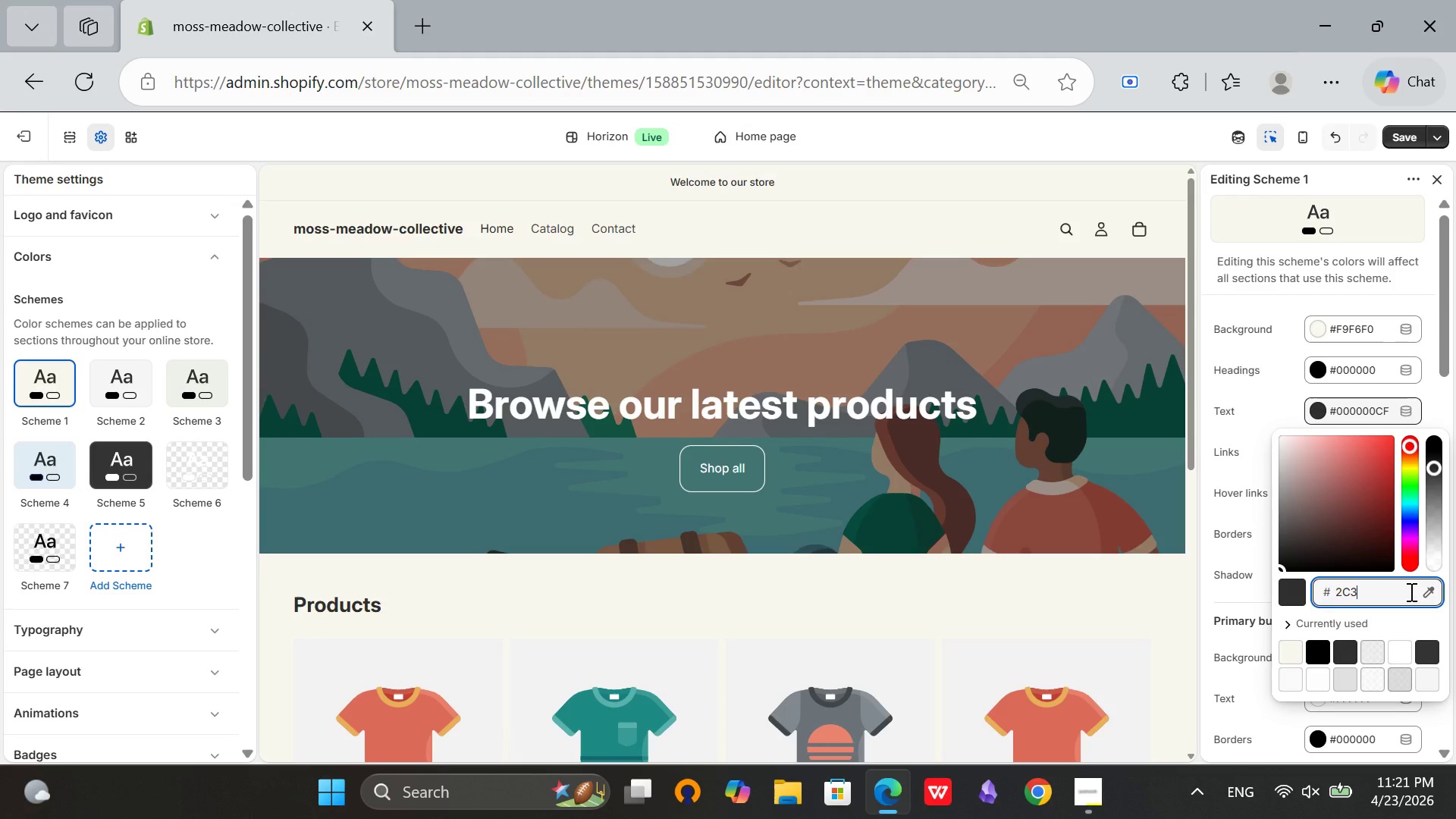 
wait(9.53)
 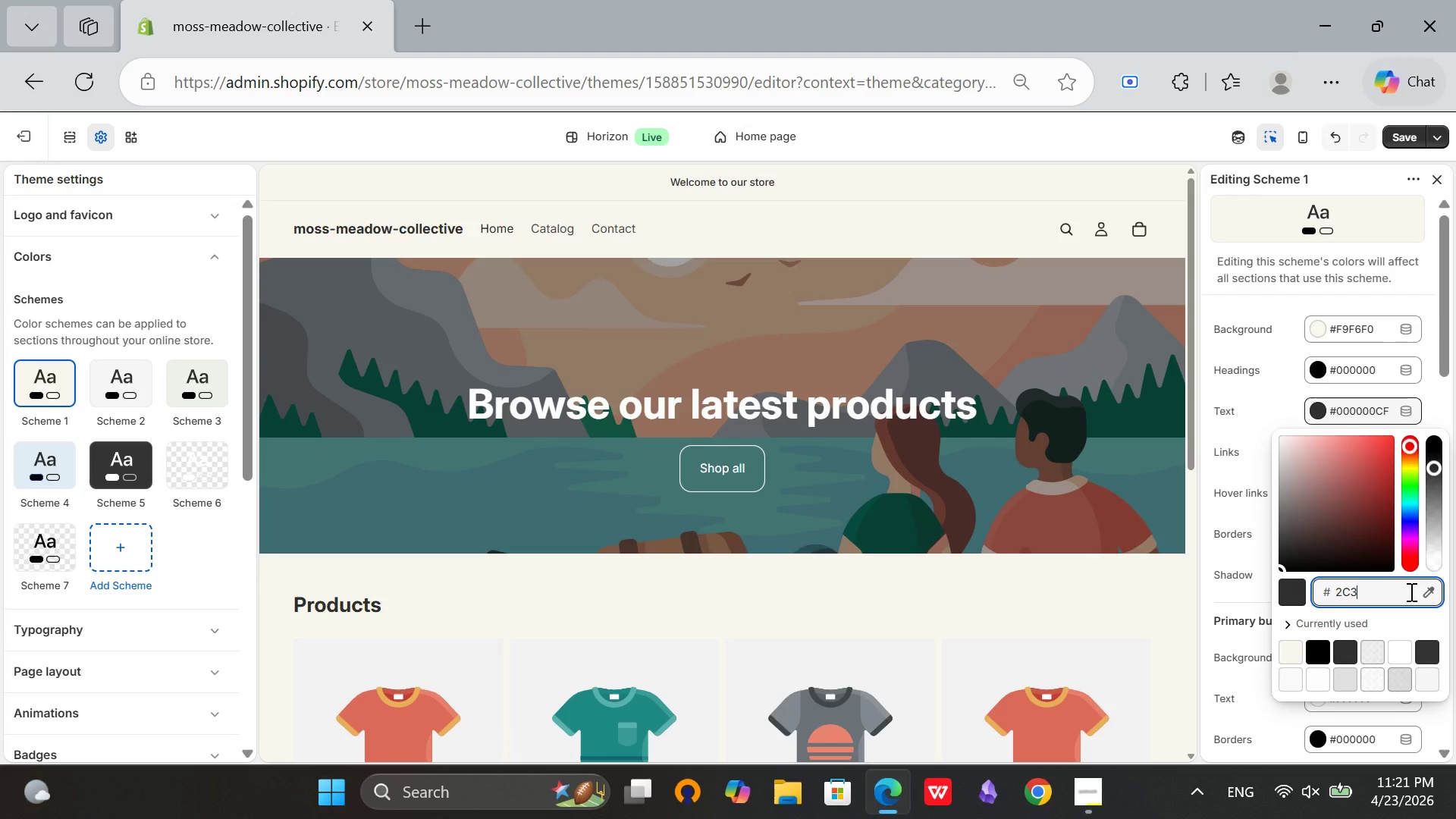 
type(E2)
 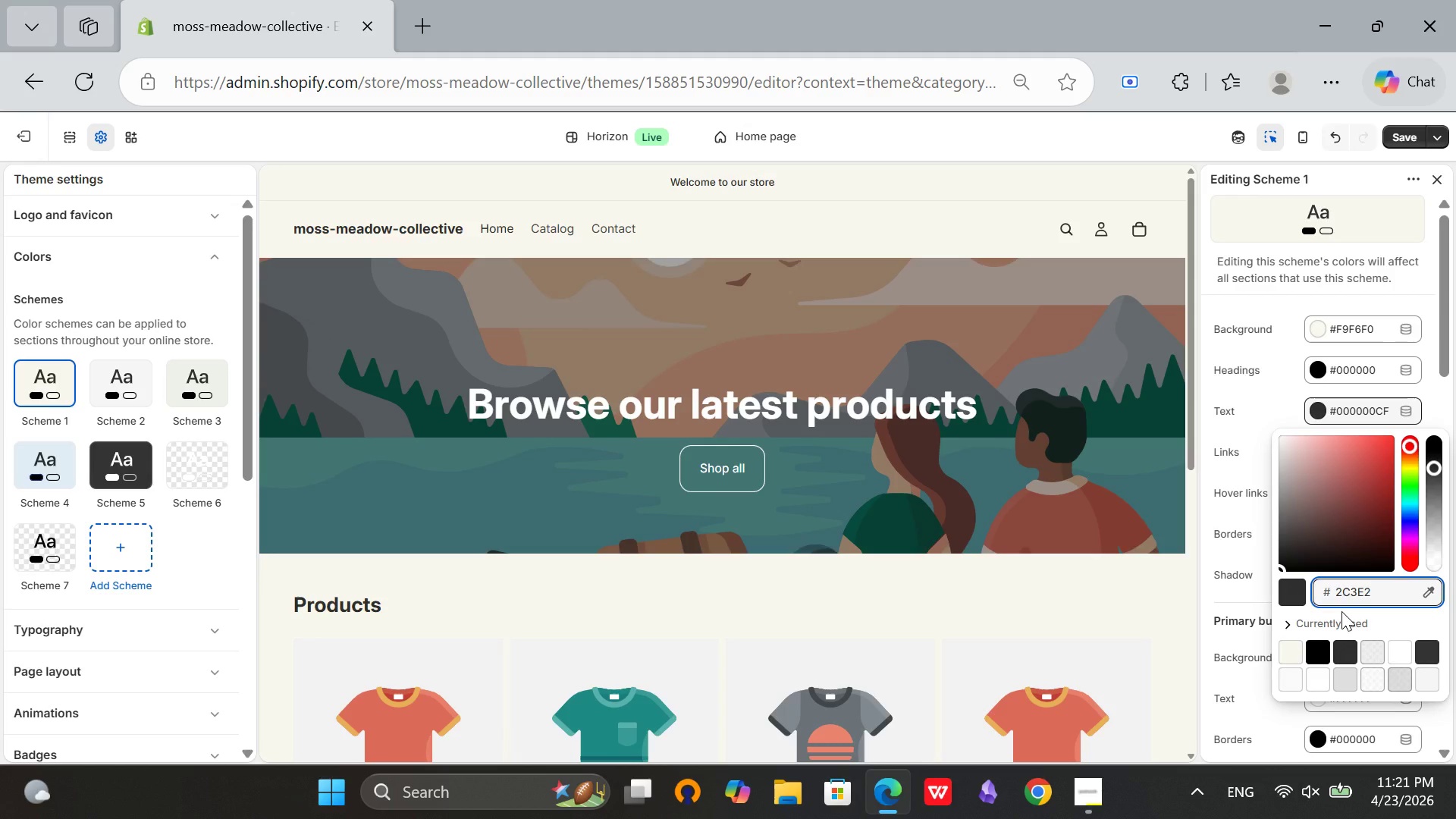 
key(F)
 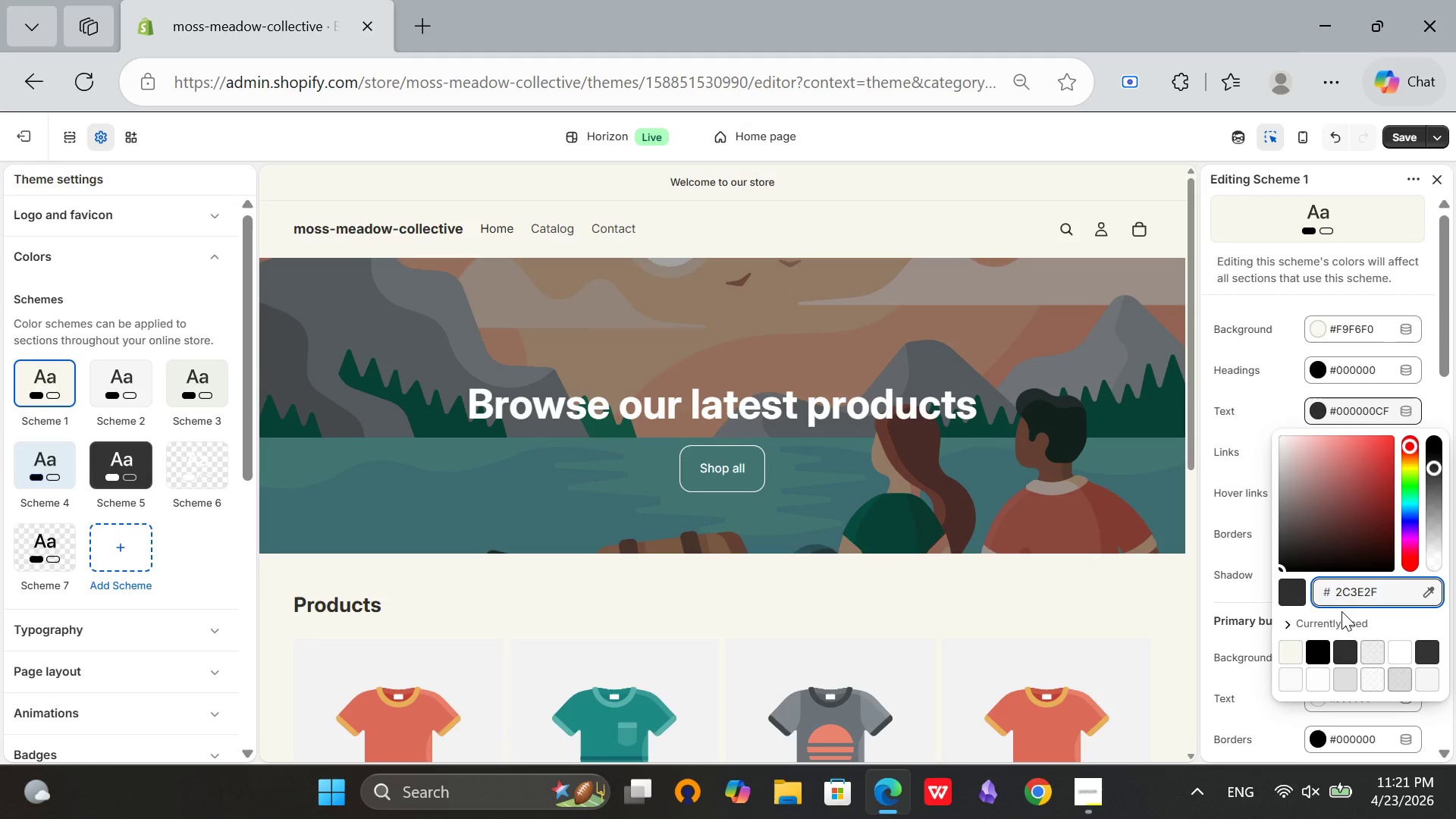 
wait(12.12)
 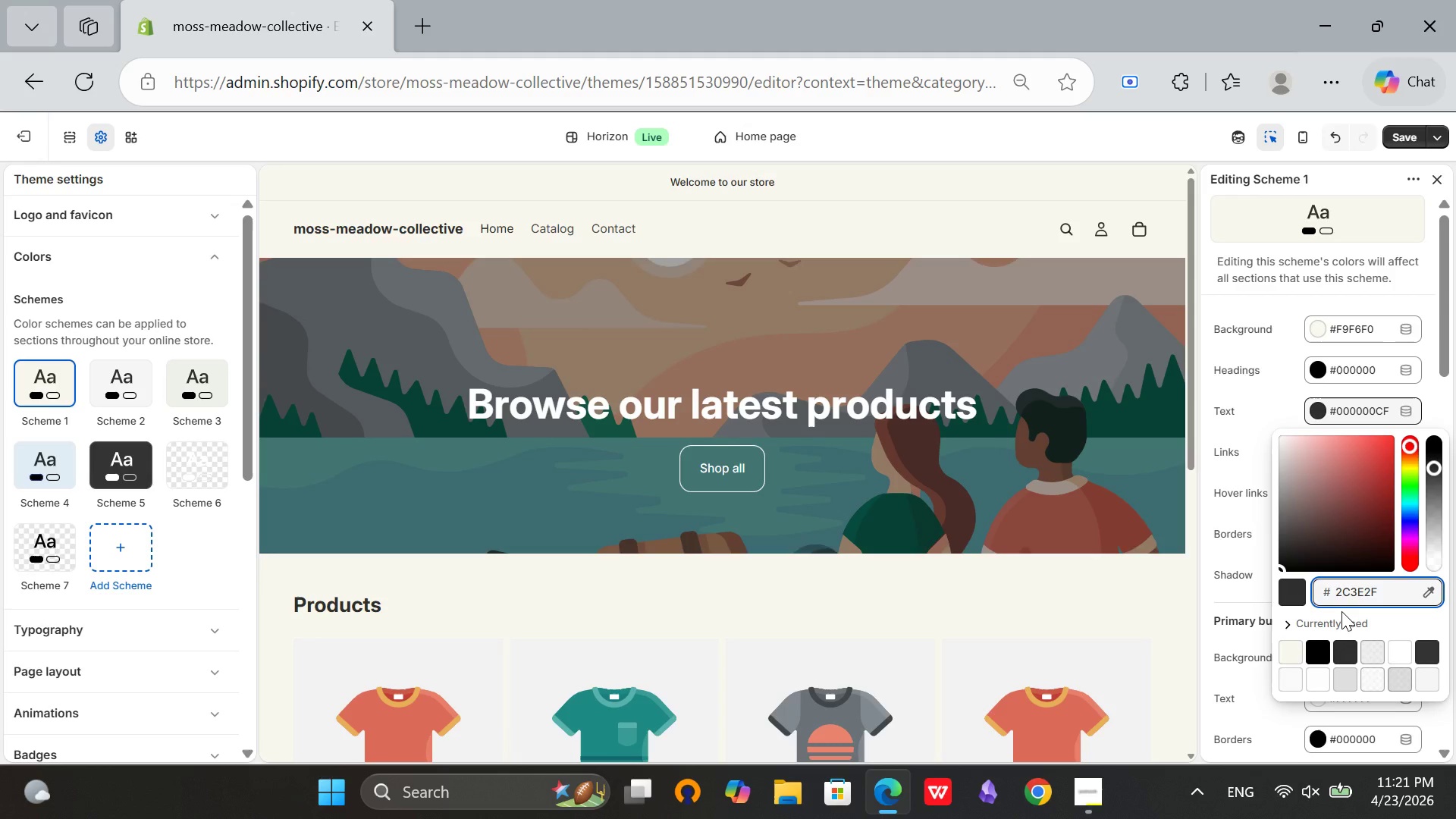 
left_click([1226, 285])
 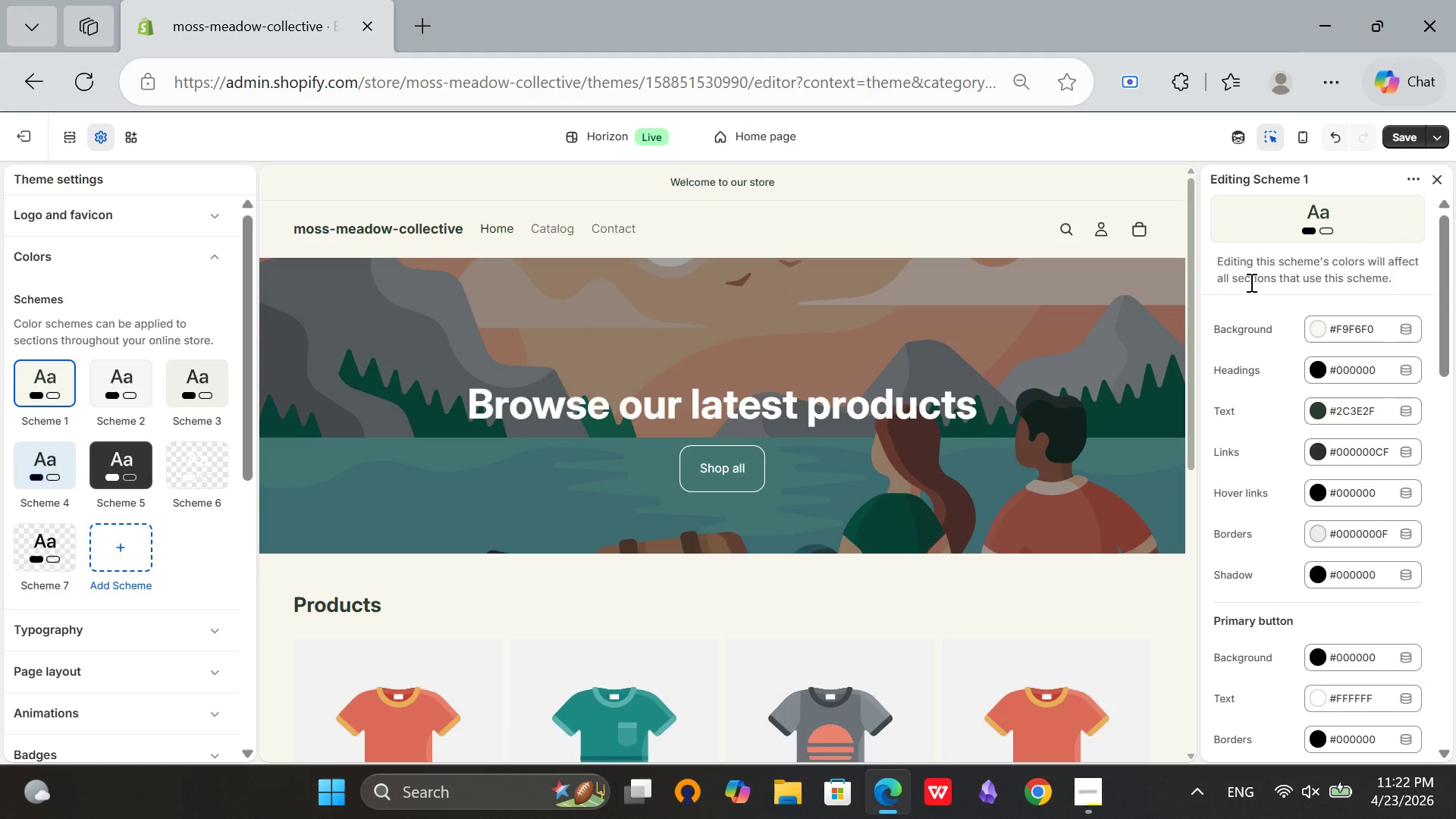 
wait(12.42)
 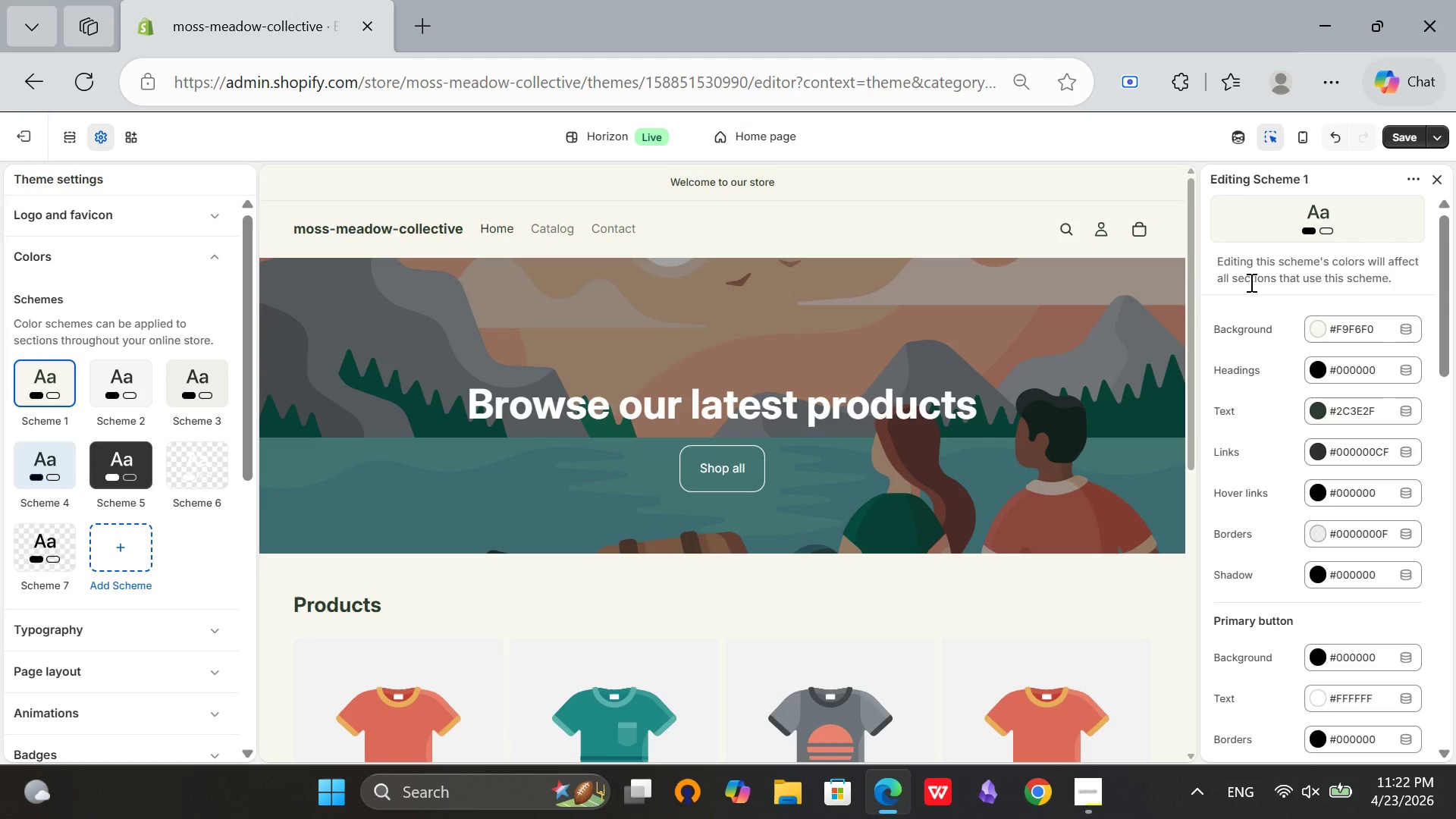 
scroll: coordinate [1382, 519], scroll_direction: down, amount: 1.0
 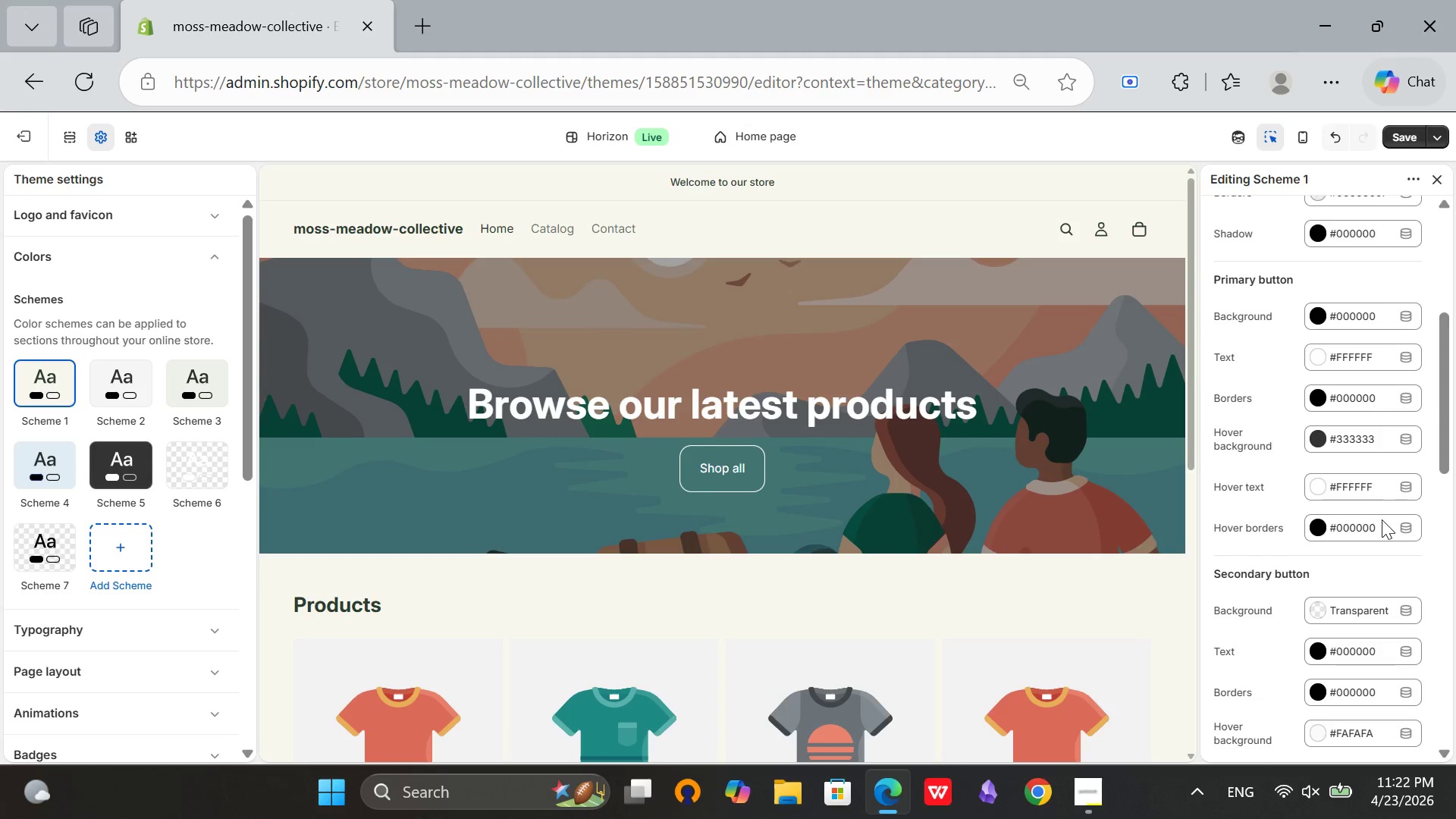 
scroll: coordinate [1382, 519], scroll_direction: up, amount: 1.0
 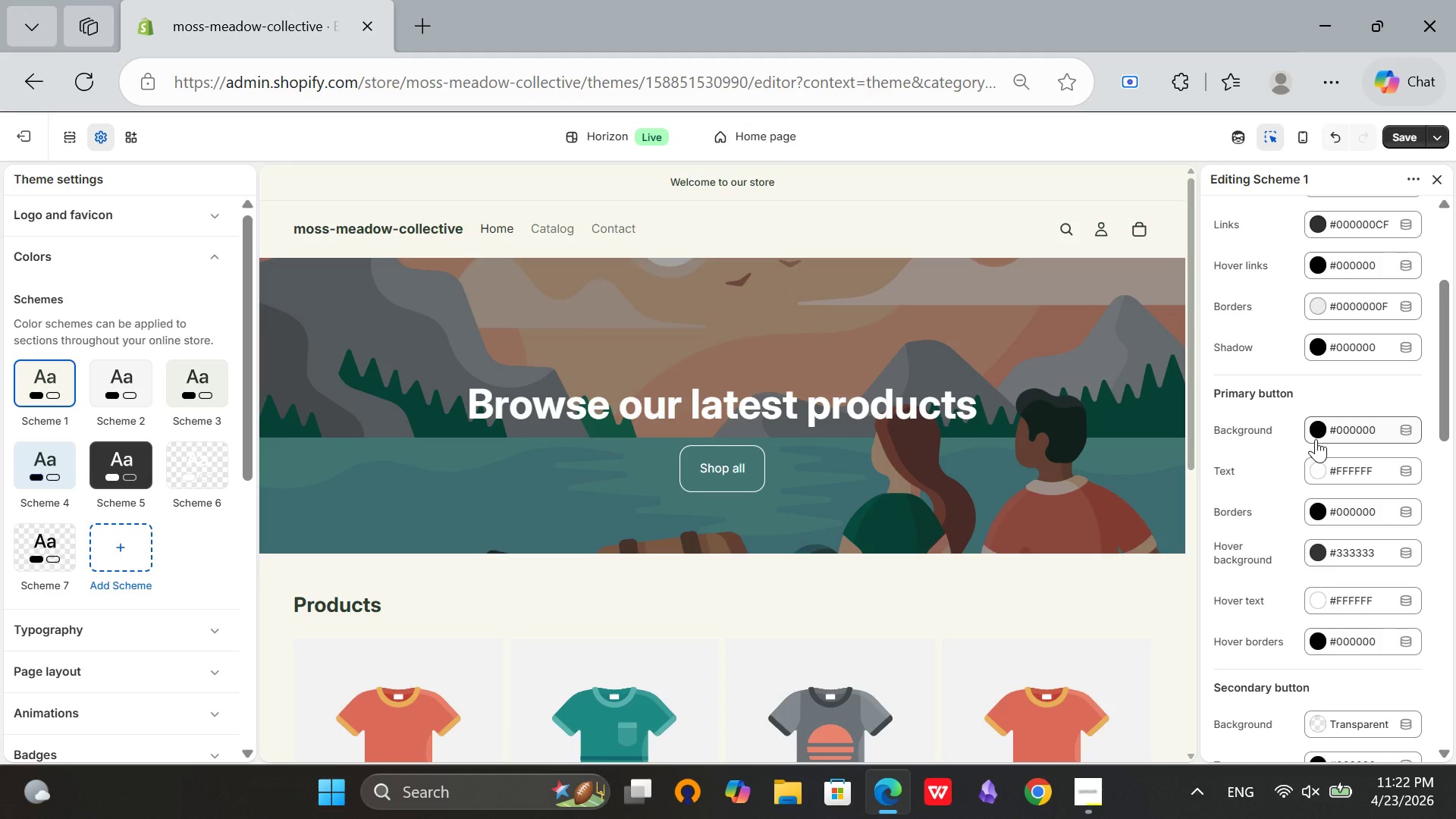 
wait(10.86)
 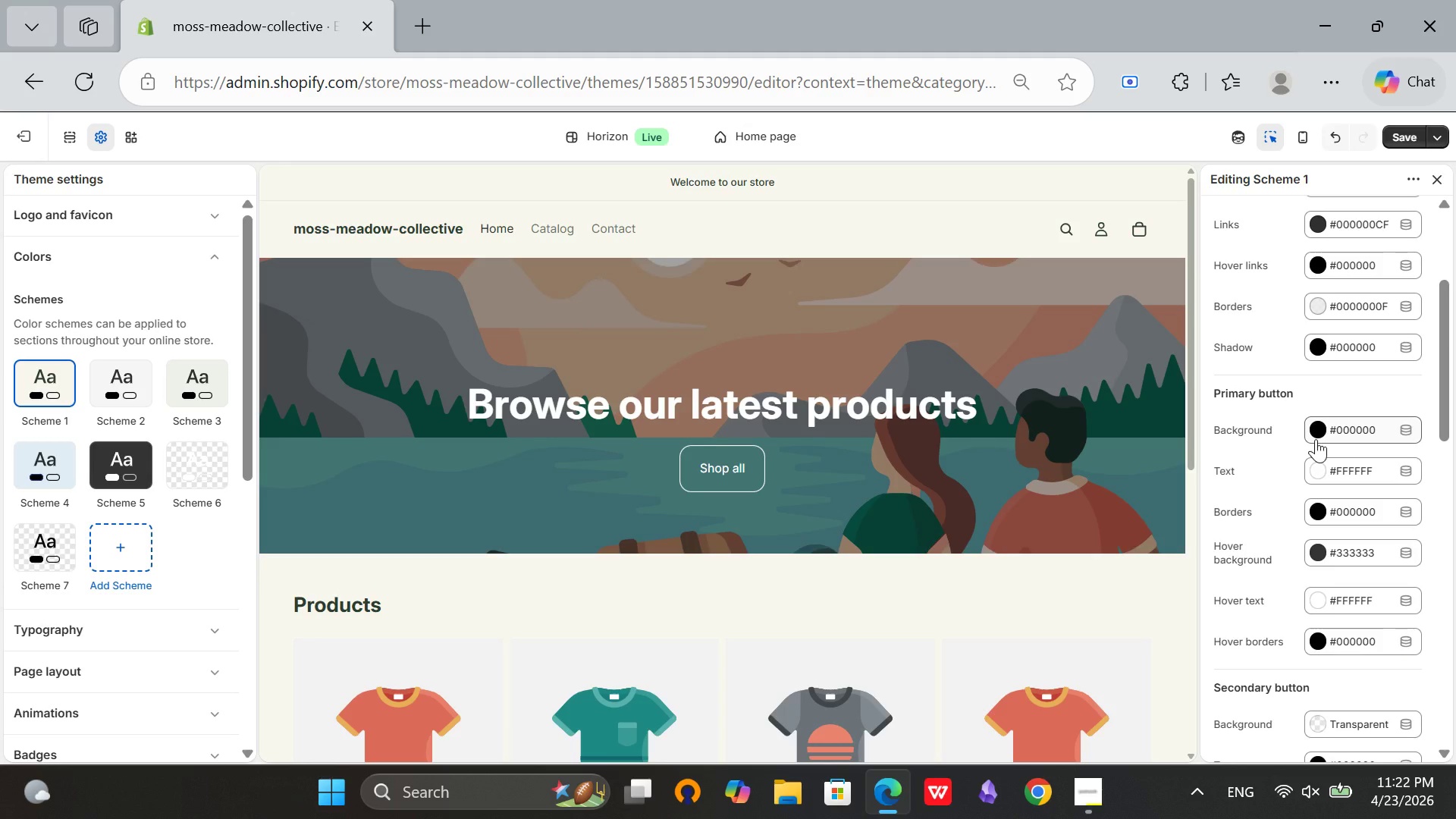 
left_click([1326, 473])
 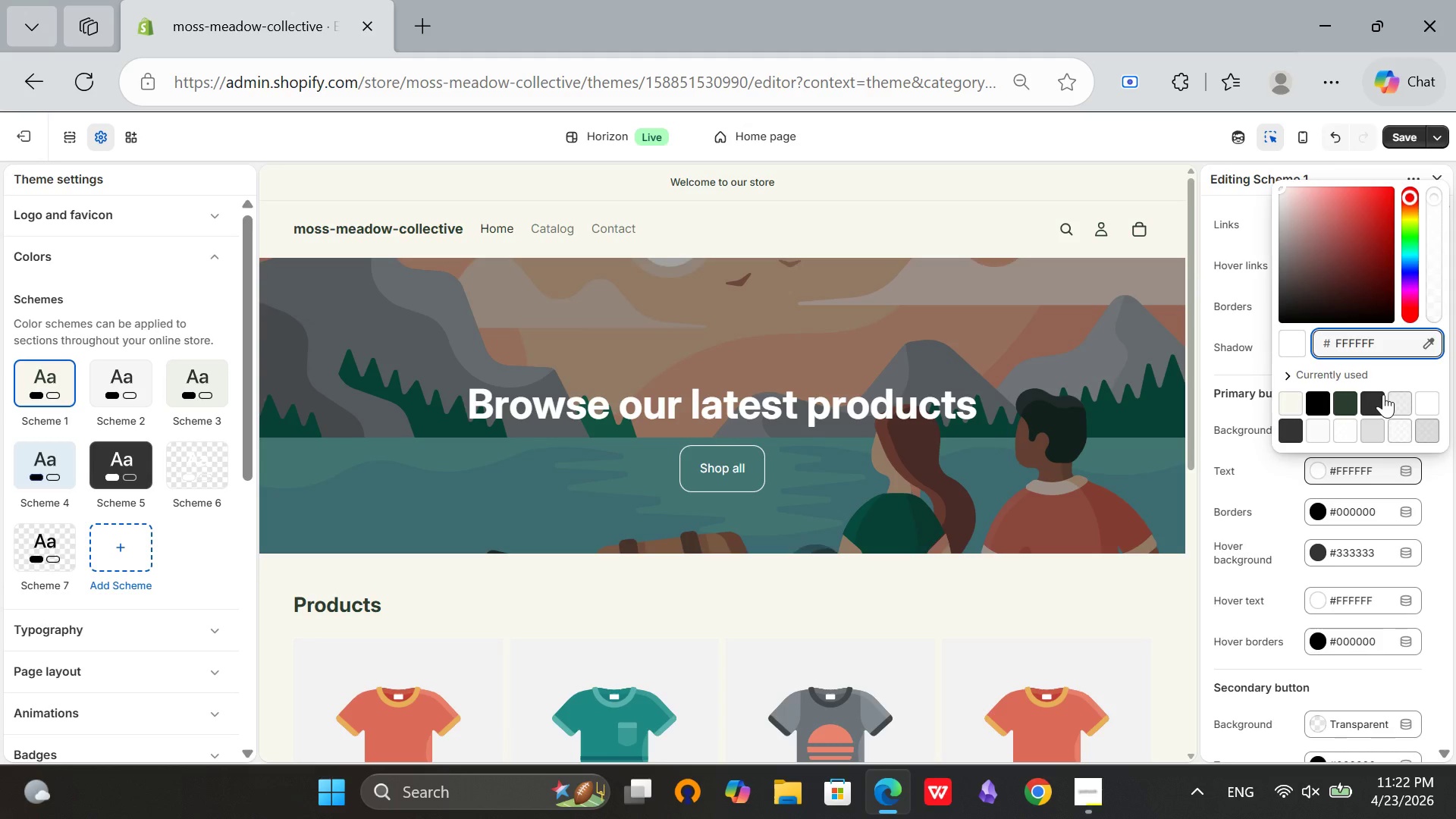 
hold_key(key=Backspace, duration=0.66)
 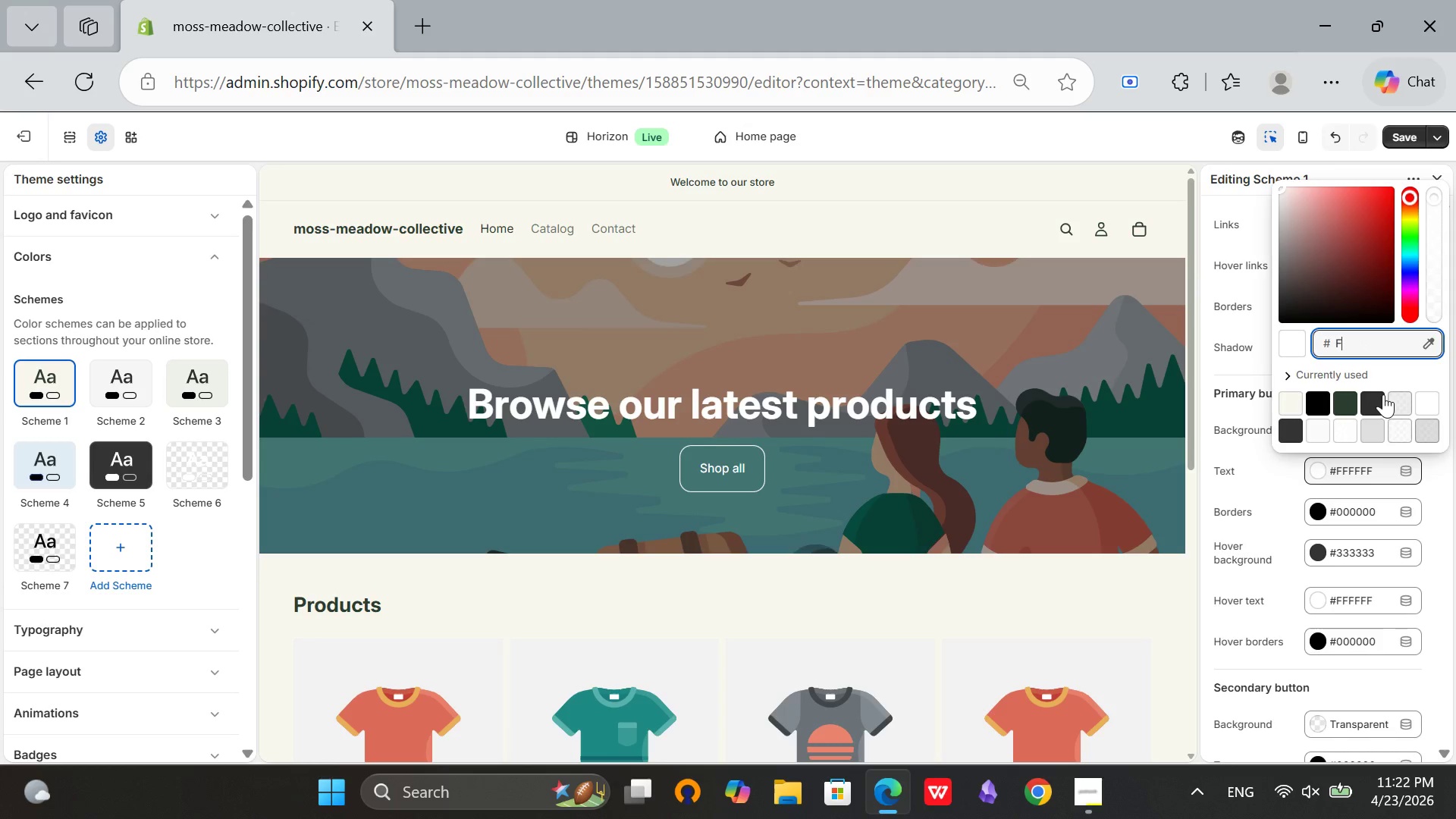 
type(F9F)
key(Backspace)
key(Backspace)
key(Backspace)
type(9F6F0)
 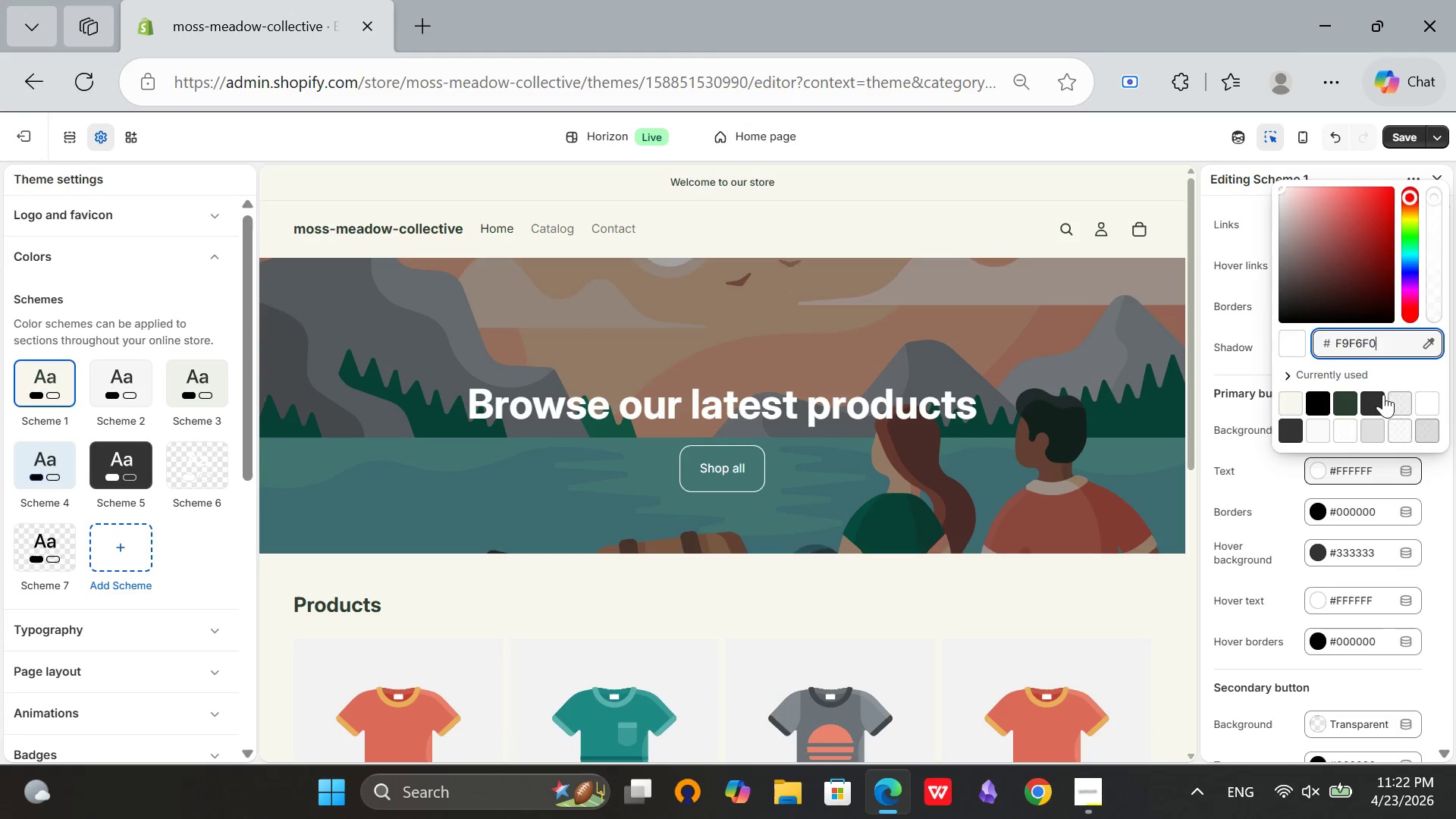 
left_click([1397, 368])
 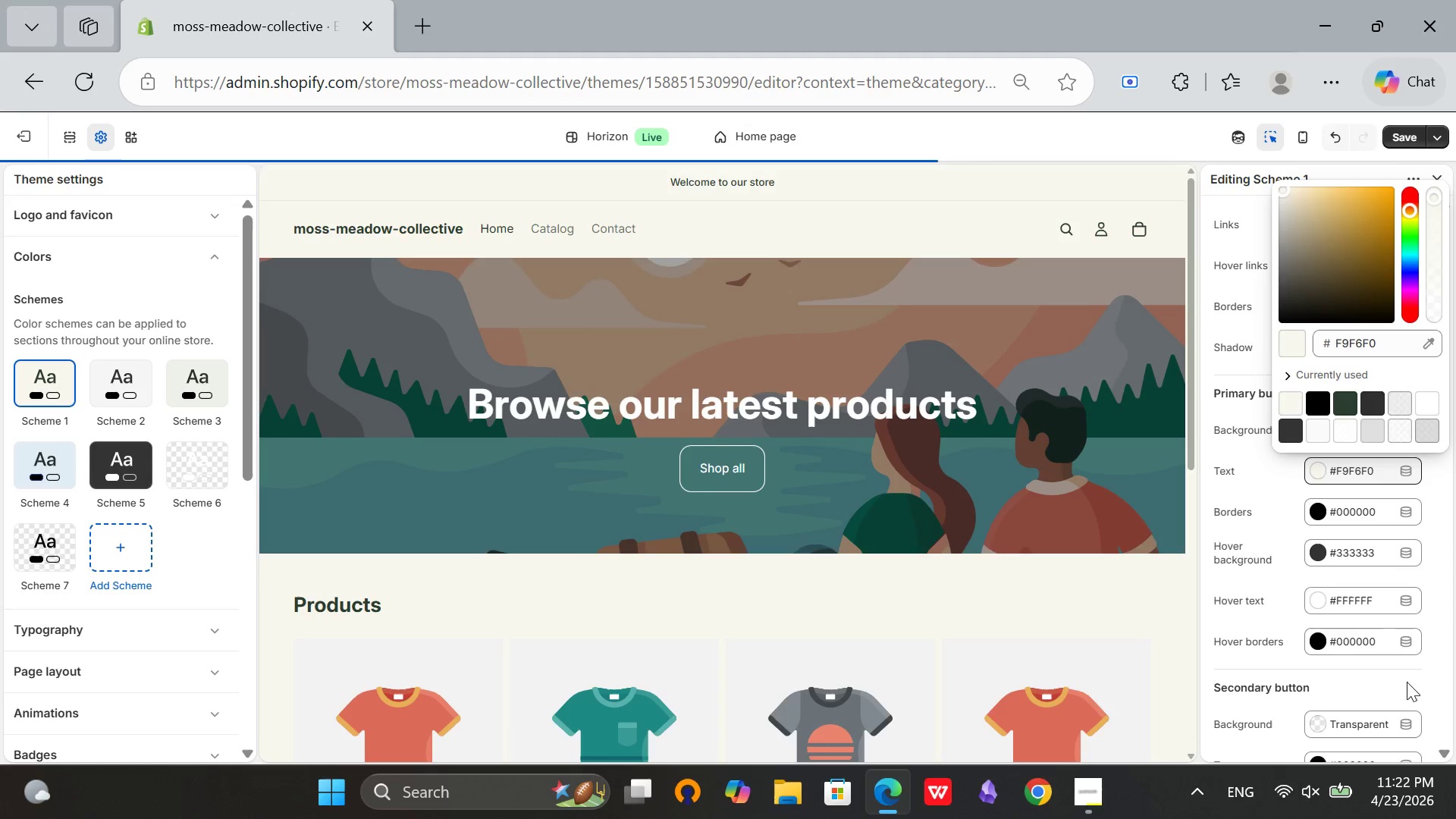 
left_click([1409, 680])
 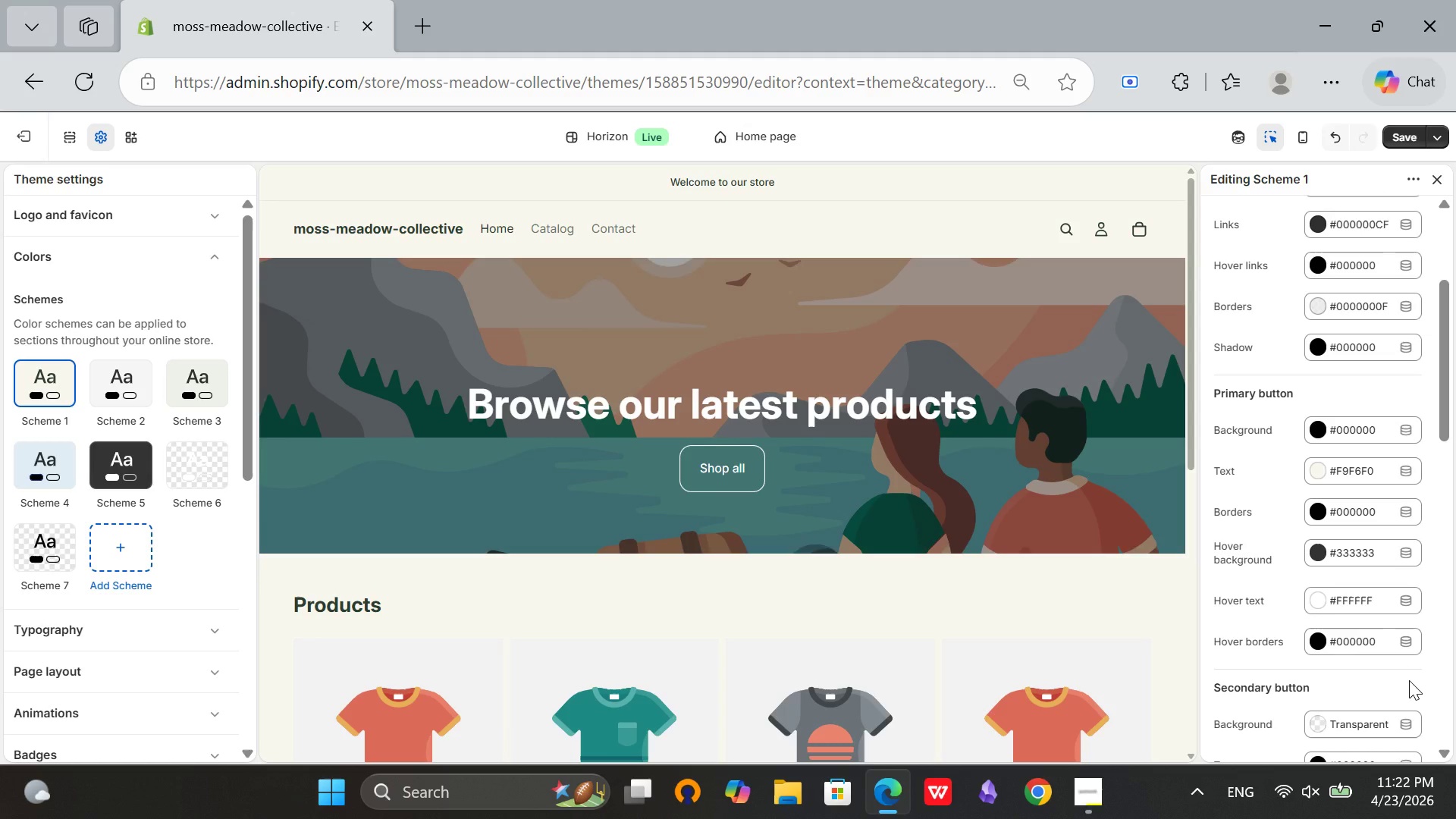 
wait(11.14)
 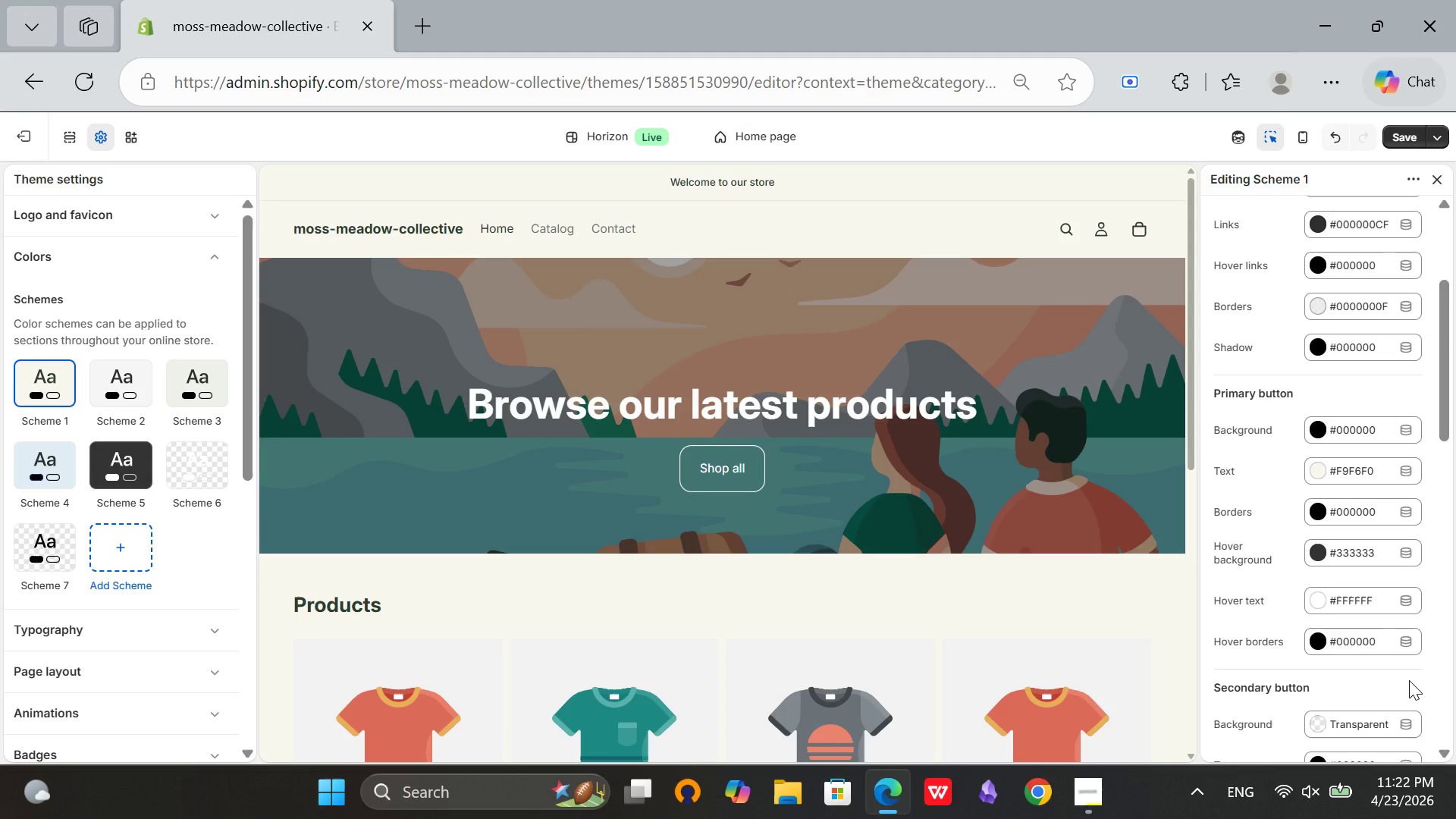 
left_click([1339, 431])
 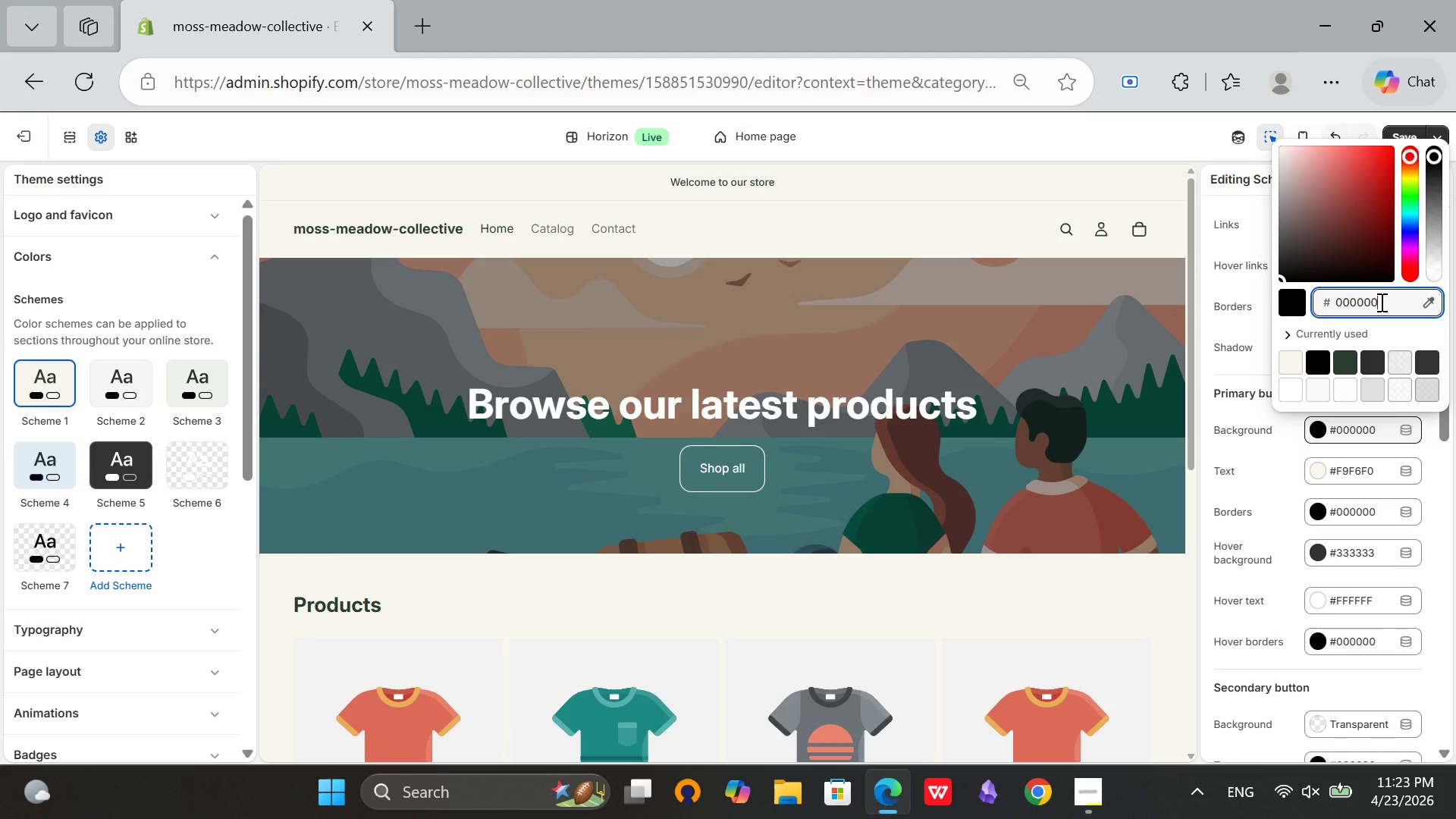 
key(Backspace)
key(Backspace)
key(Backspace)
key(Backspace)
key(Backspace)
key(Backspace)
type(2D5A27)
 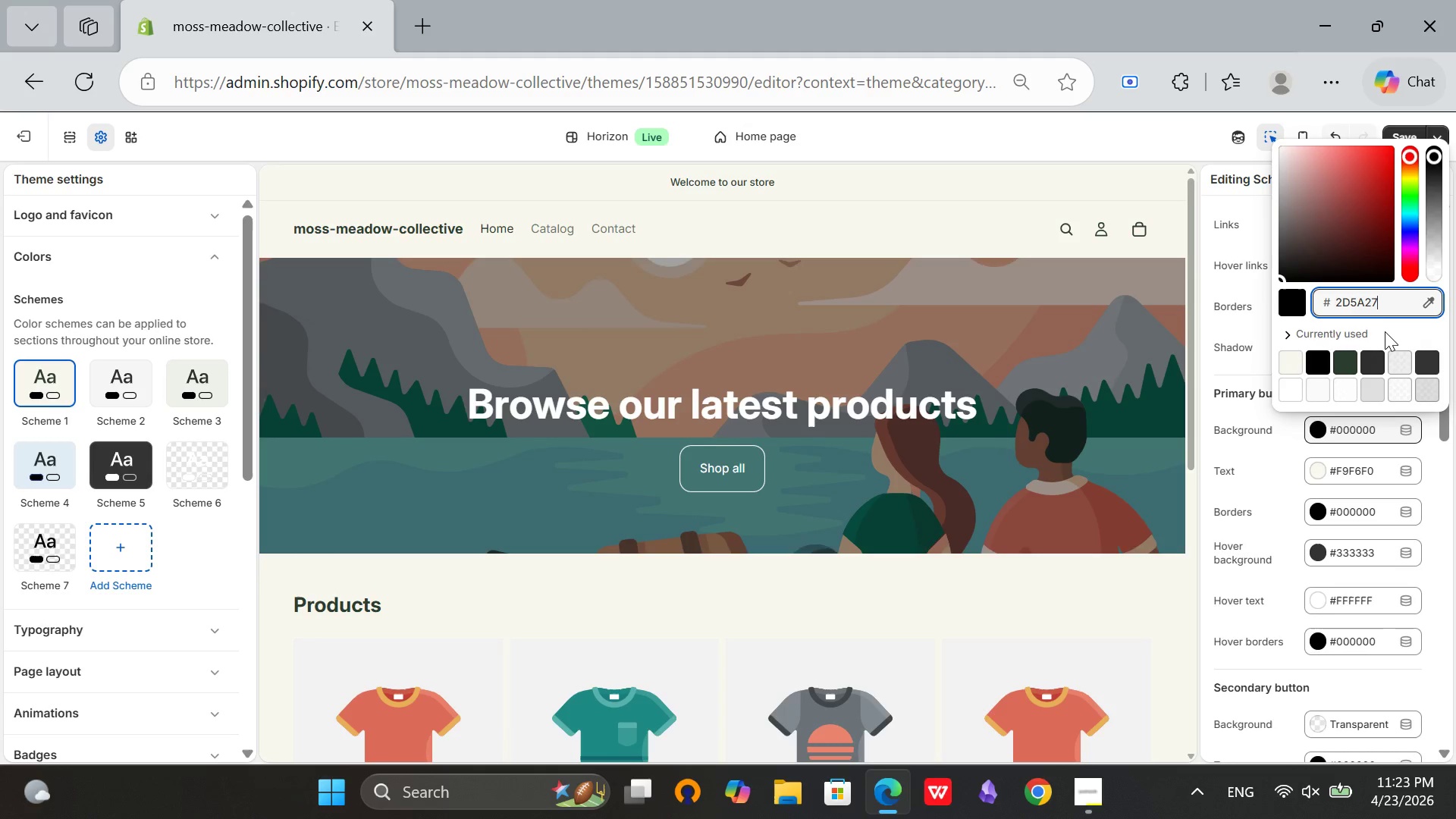 
left_click([1385, 333])
 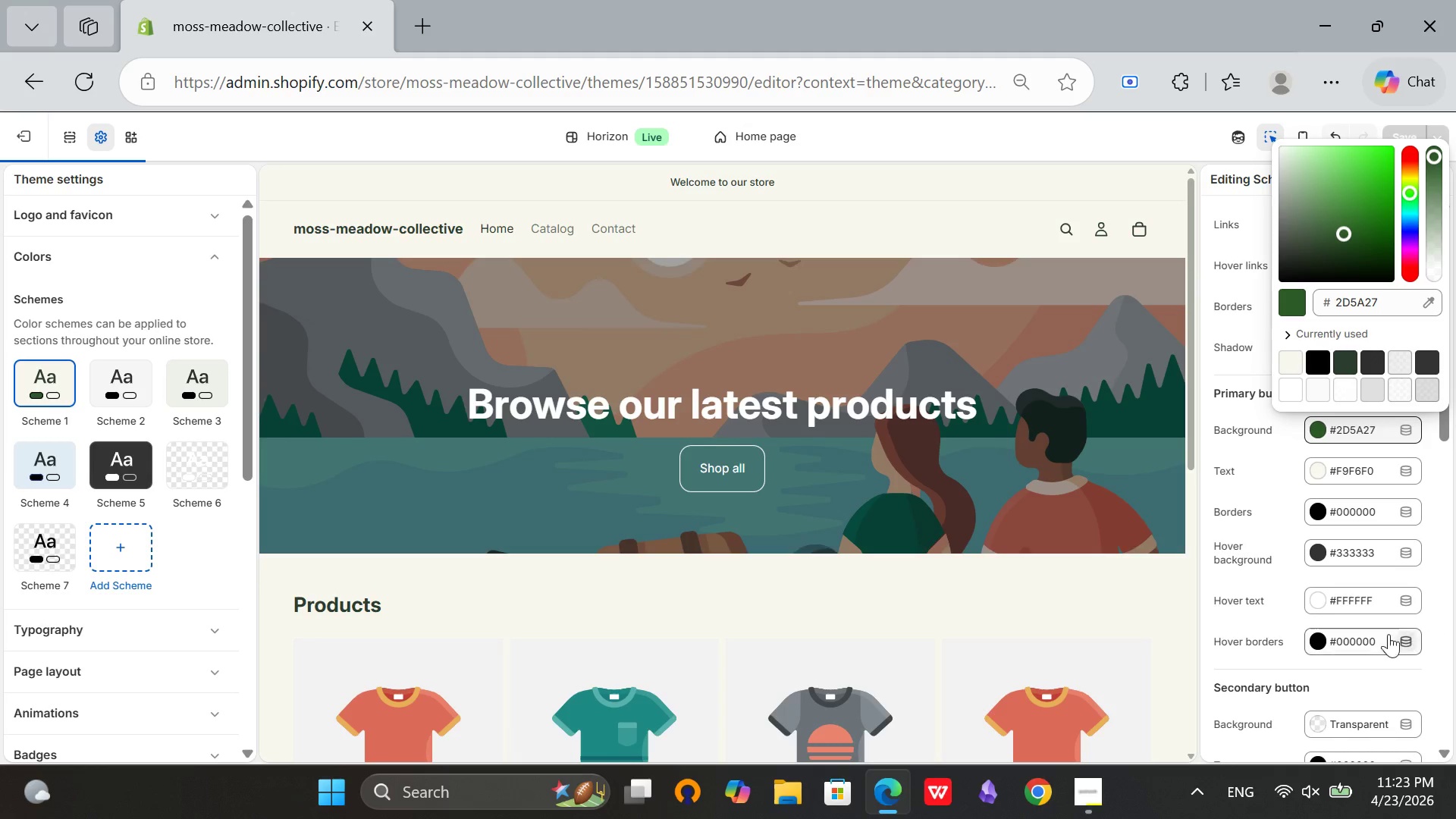 
scroll: coordinate [1031, 475], scroll_direction: down, amount: 2.0
 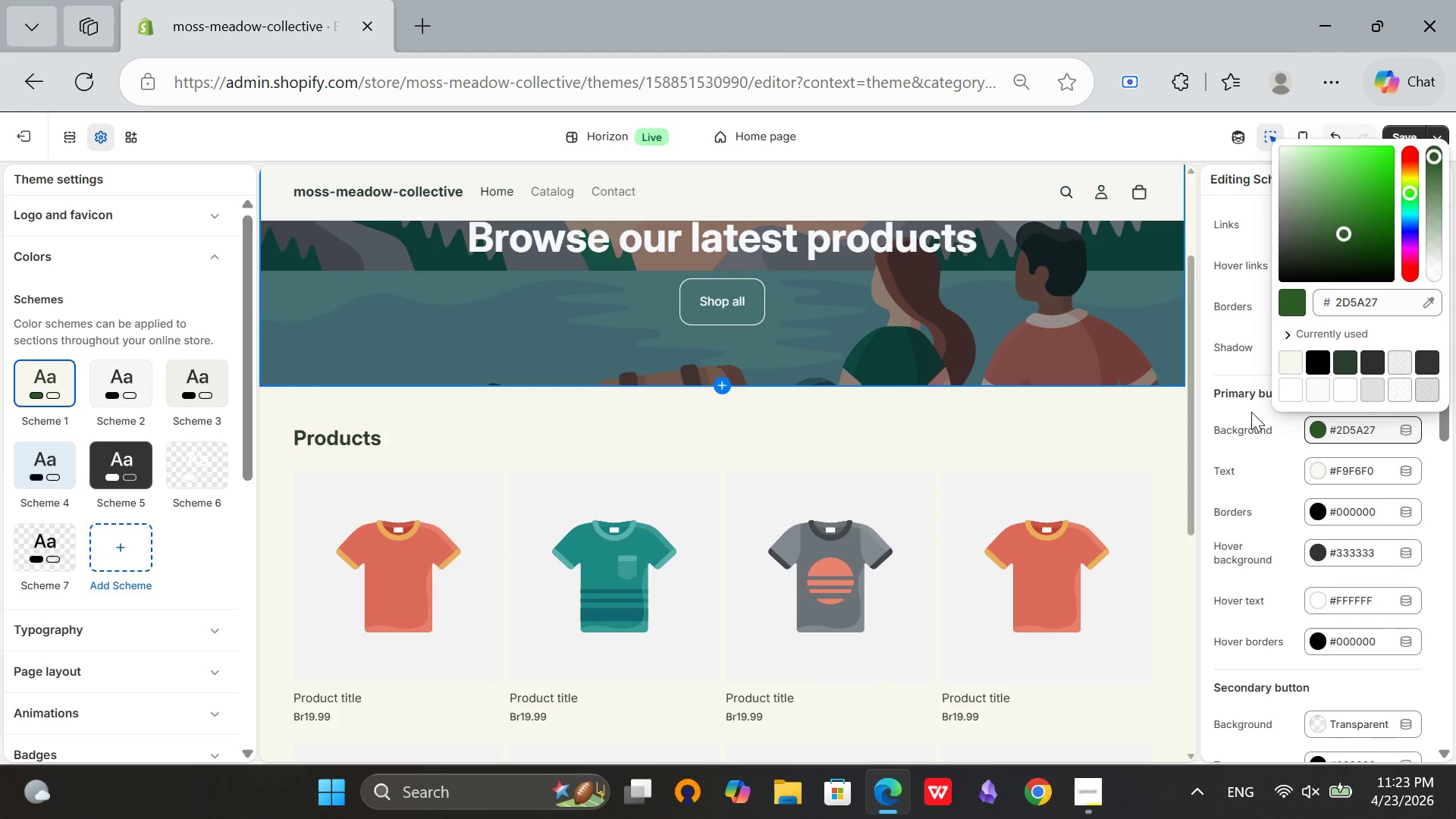 
left_click([1247, 401])
 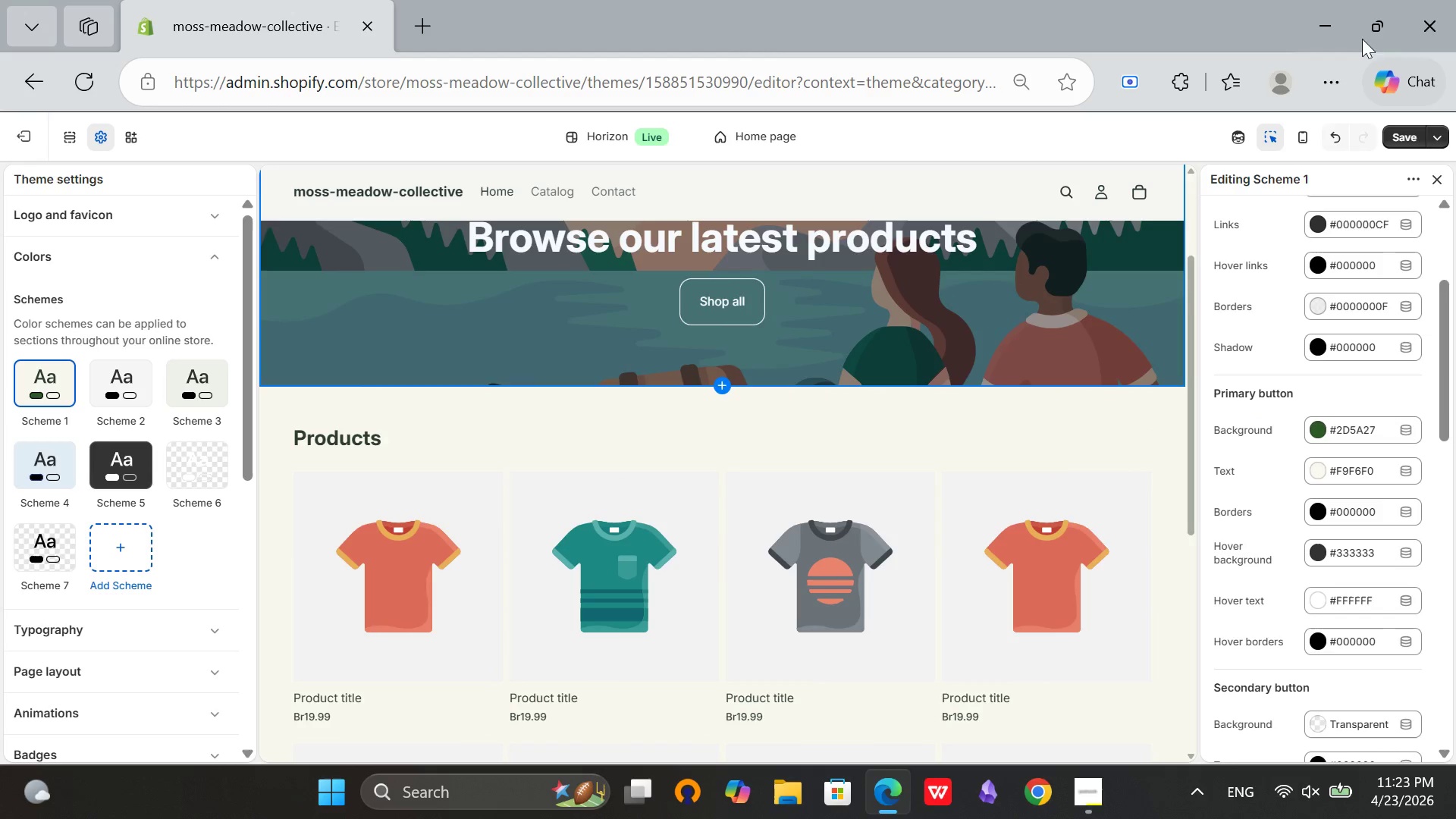 
wait(7.2)
 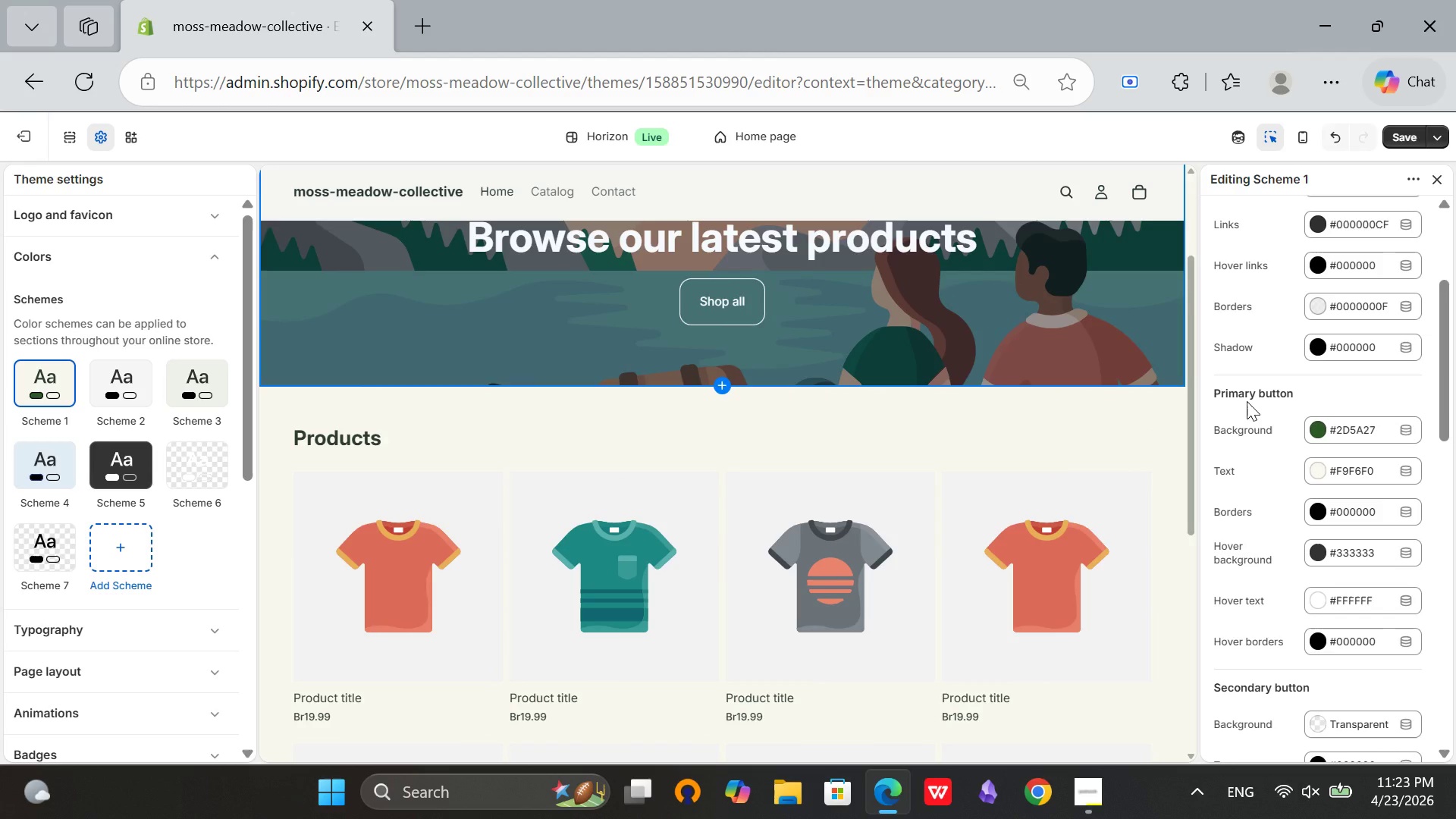 
left_click([37, 261])
 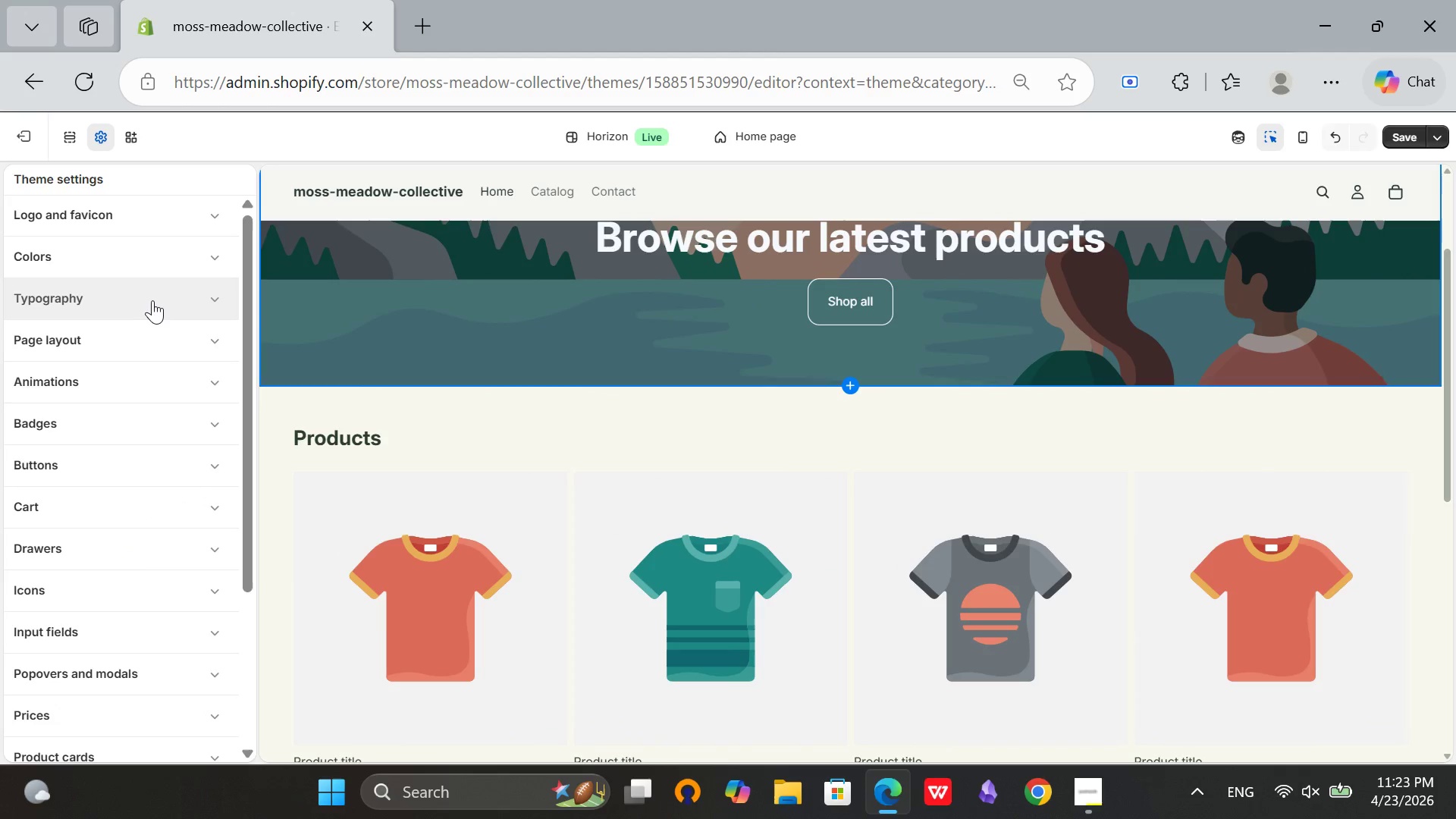 
left_click([151, 300])
 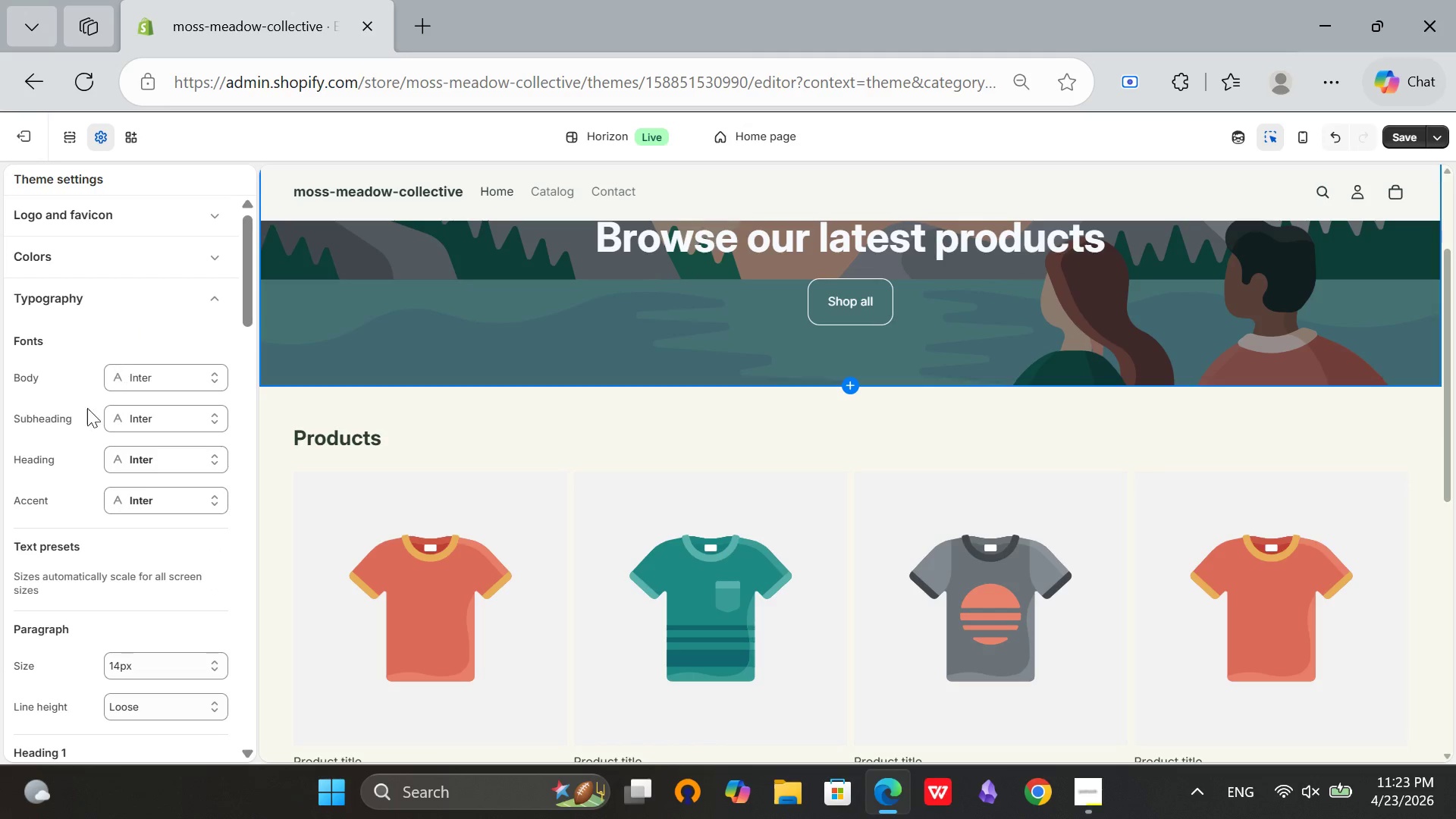 
left_click([136, 459])
 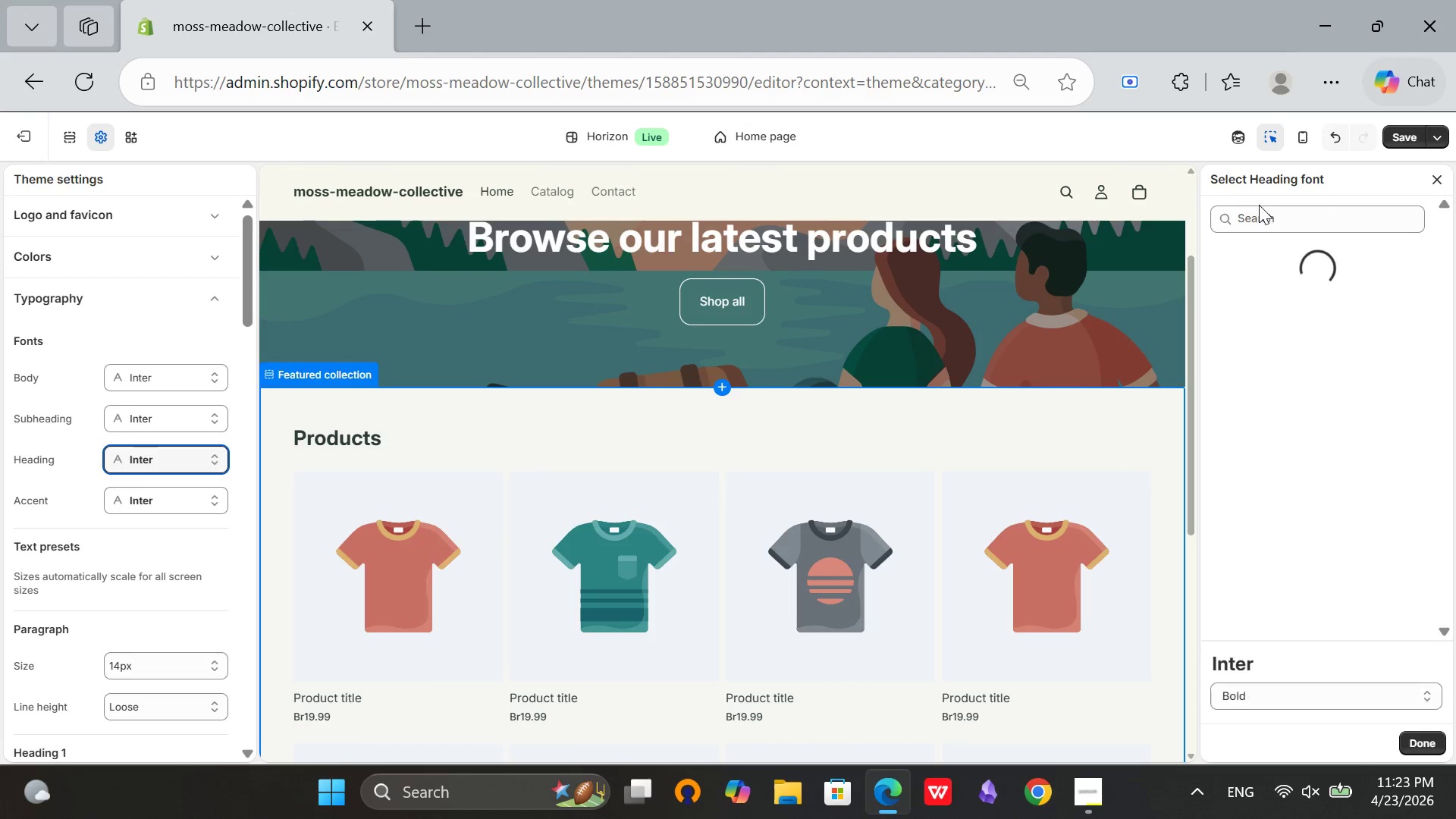 
left_click([1259, 212])
 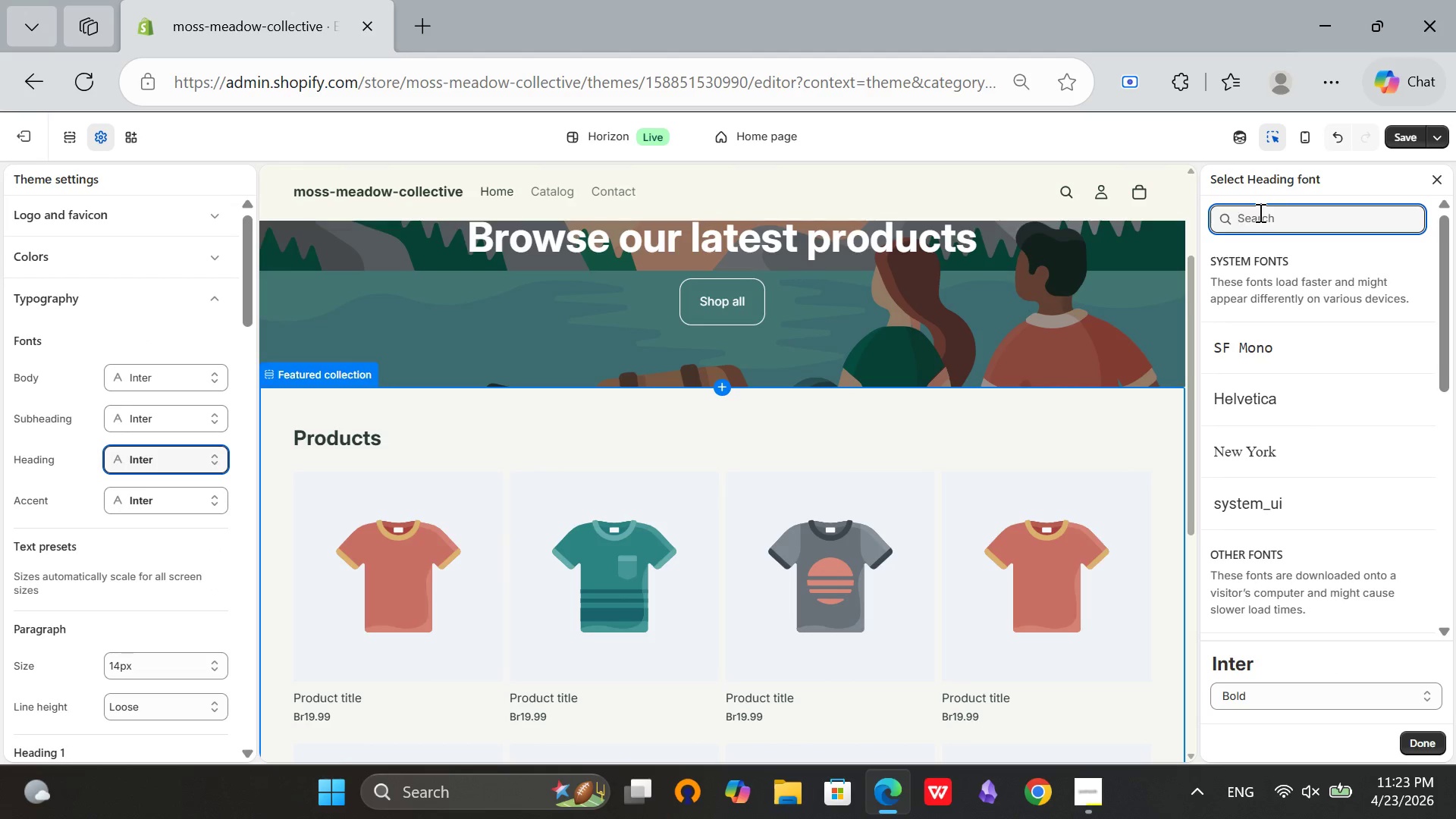 
type(Play)
 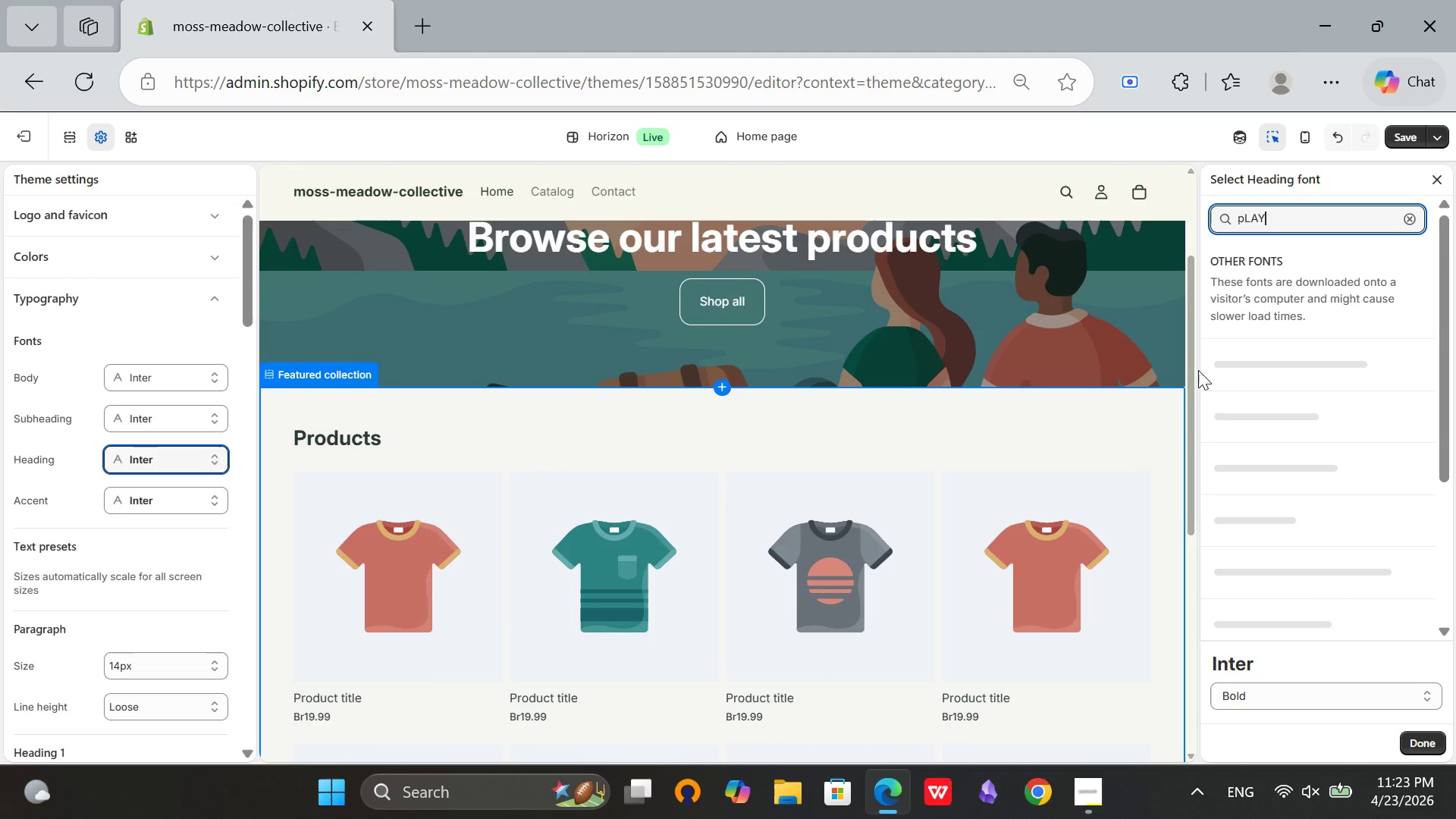 
hold_key(key=Backspace, duration=0.69)
 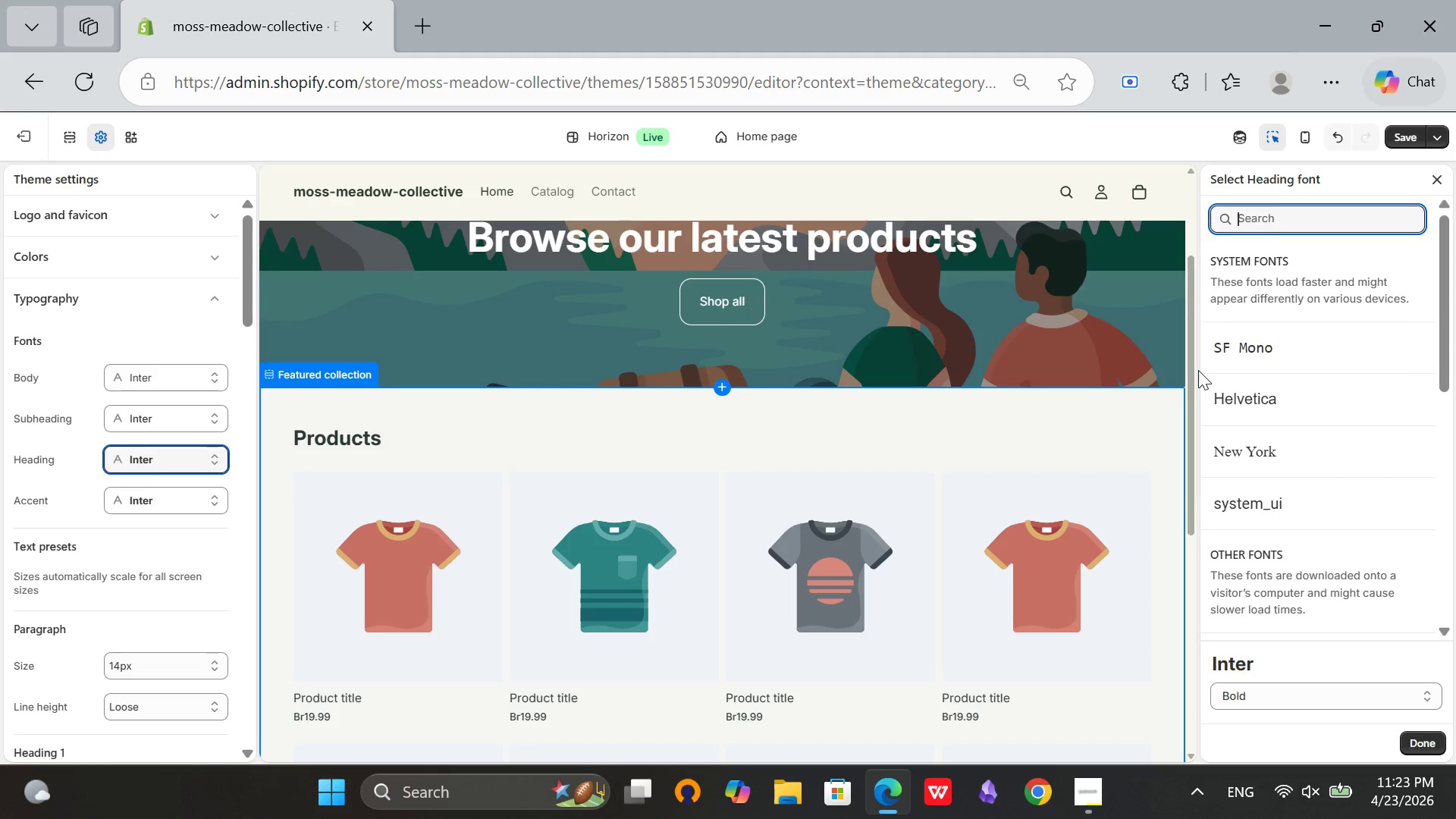 
type(Playfair Display)
 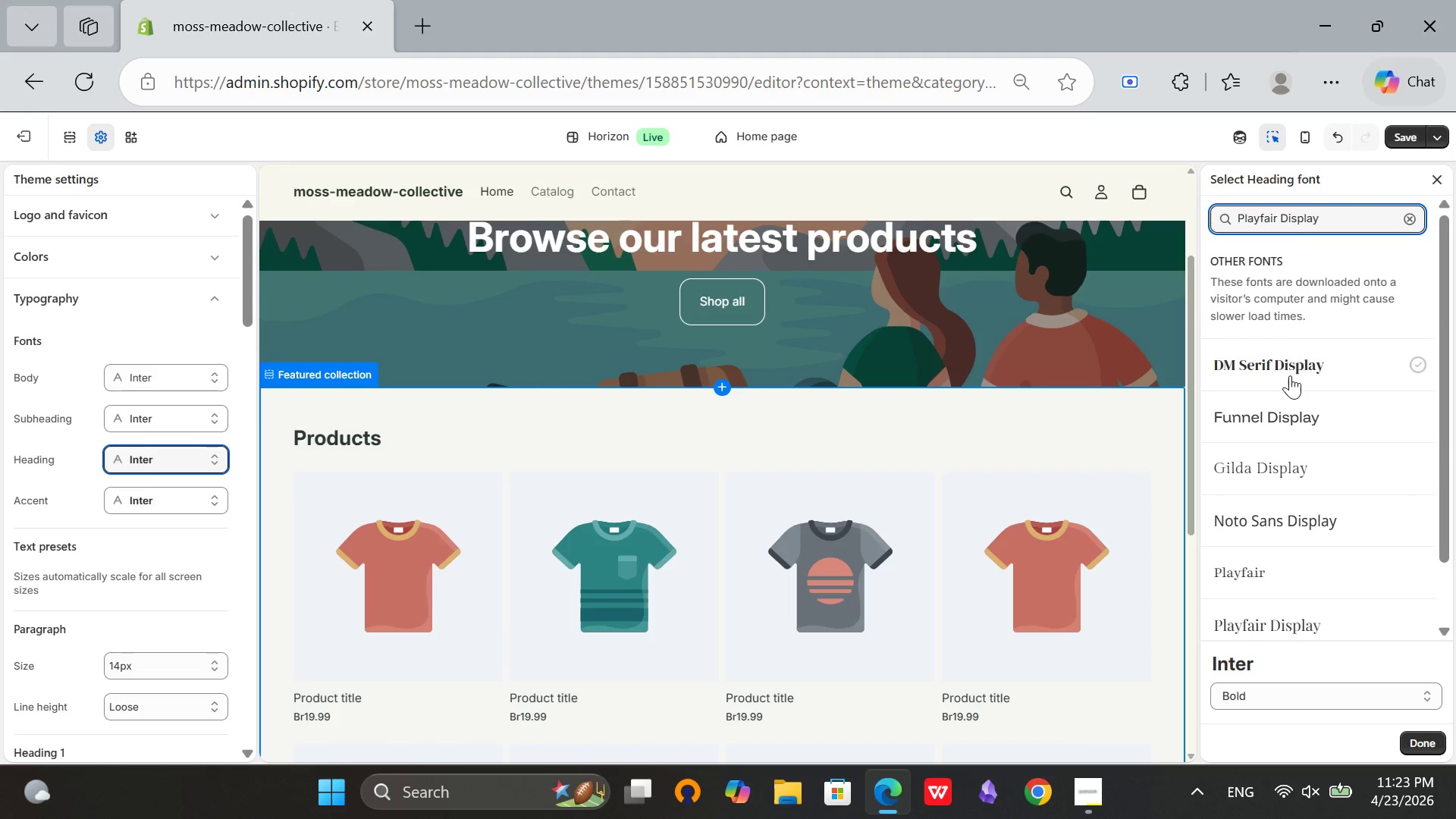 
scroll: coordinate [1307, 468], scroll_direction: down, amount: 1.0
 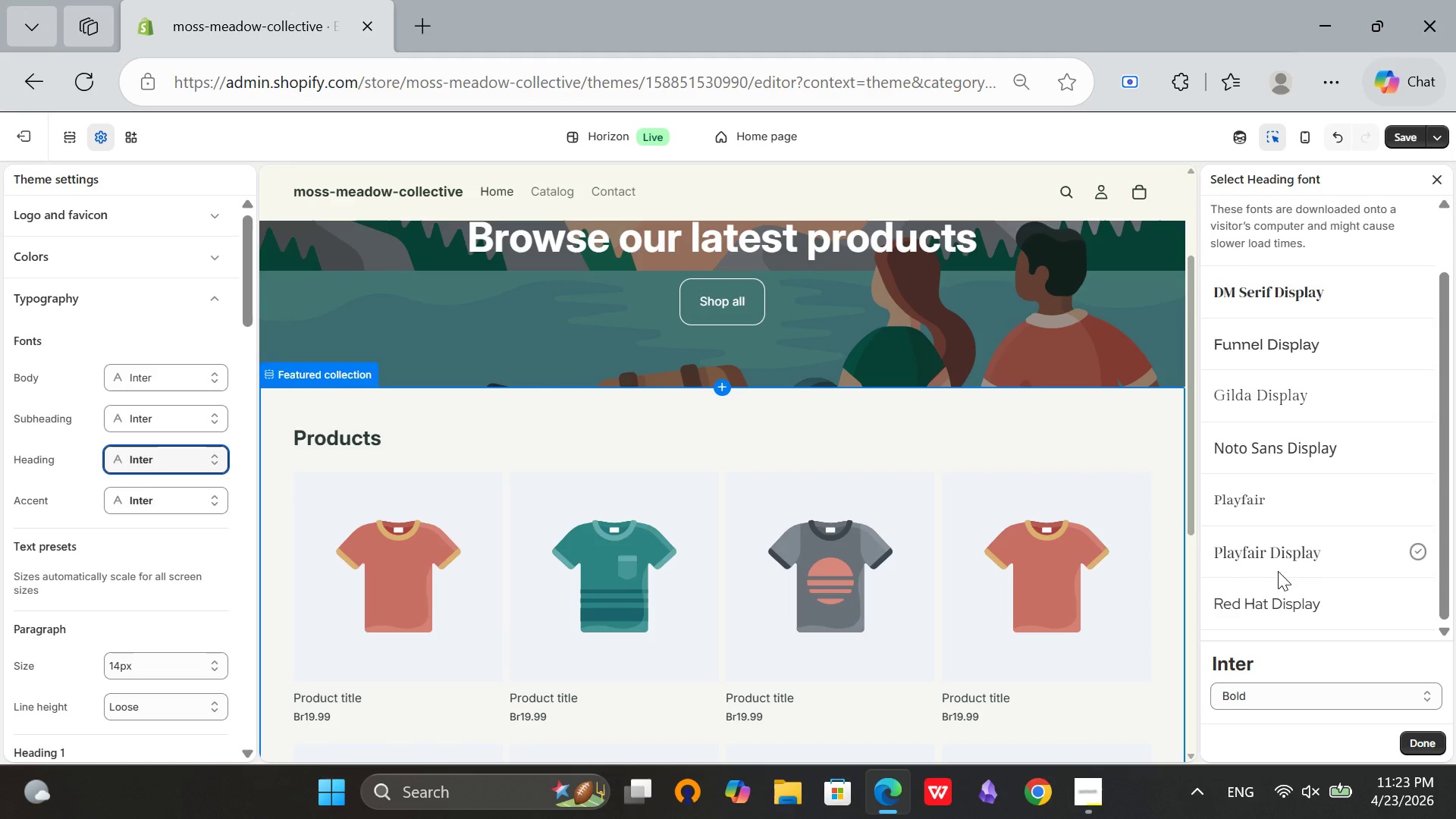 
left_click([1278, 564])
 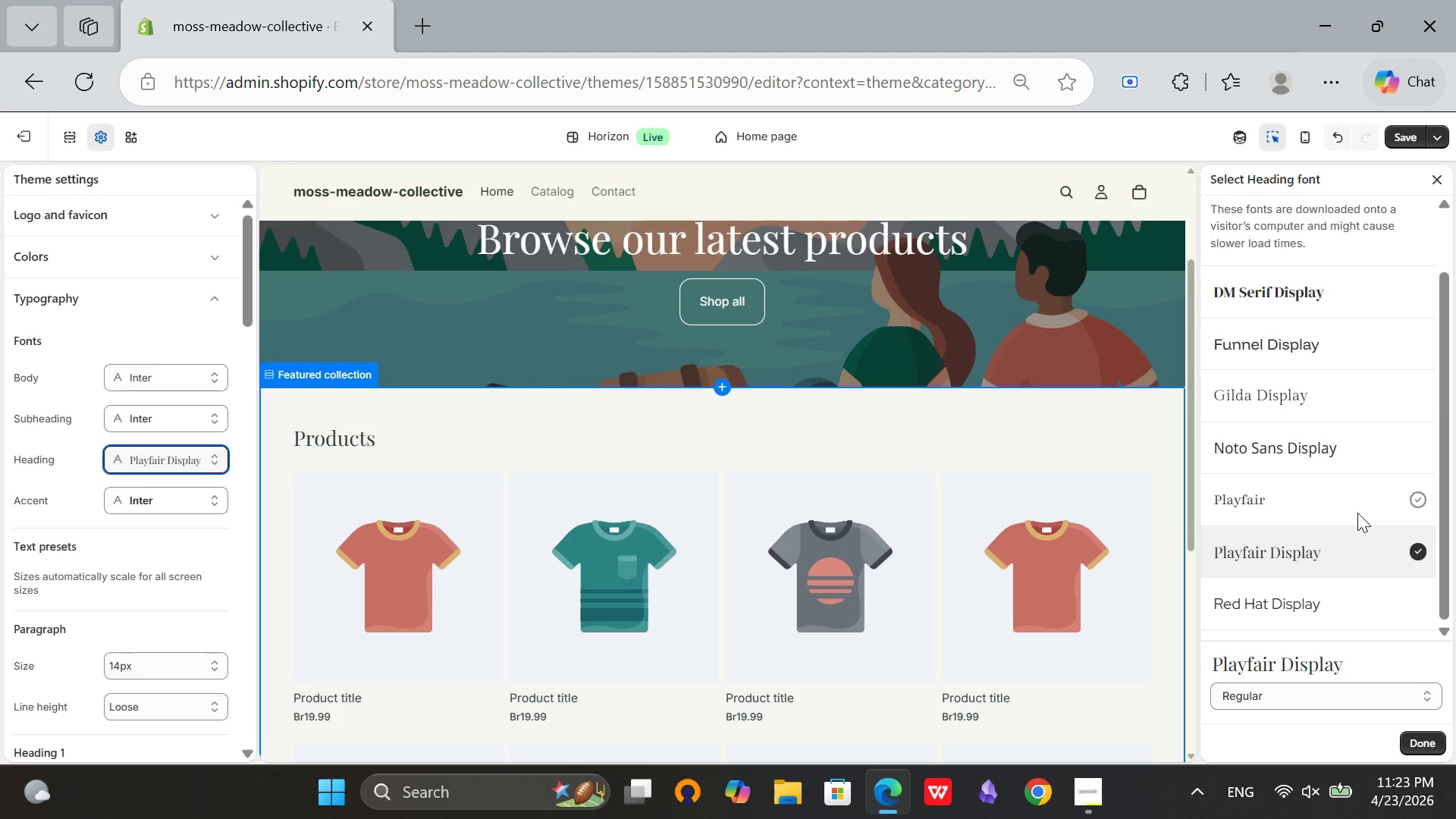 
wait(5.98)
 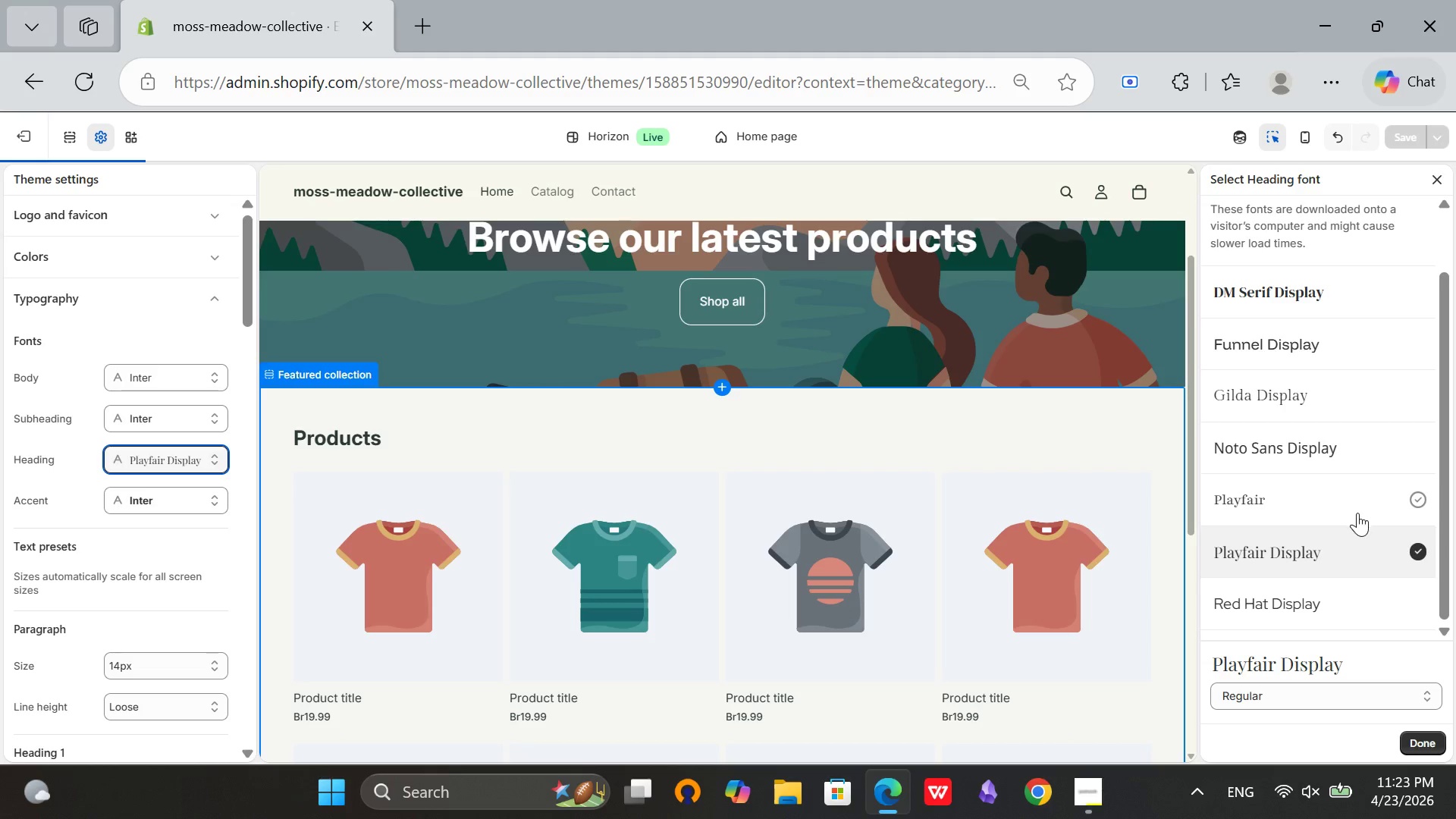 
scroll: coordinate [1354, 469], scroll_direction: none, amount: 0.0
 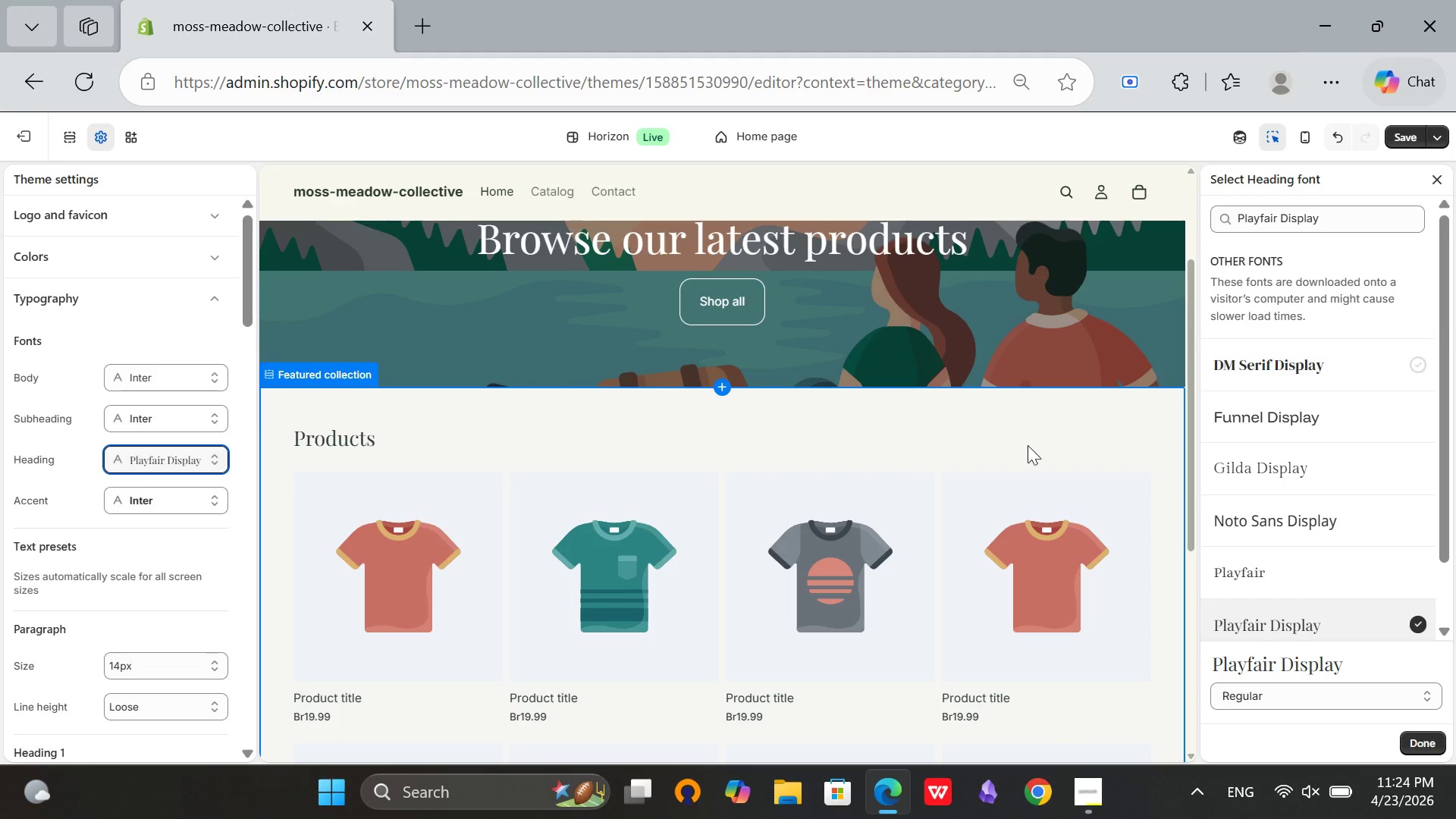 
wait(6.49)
 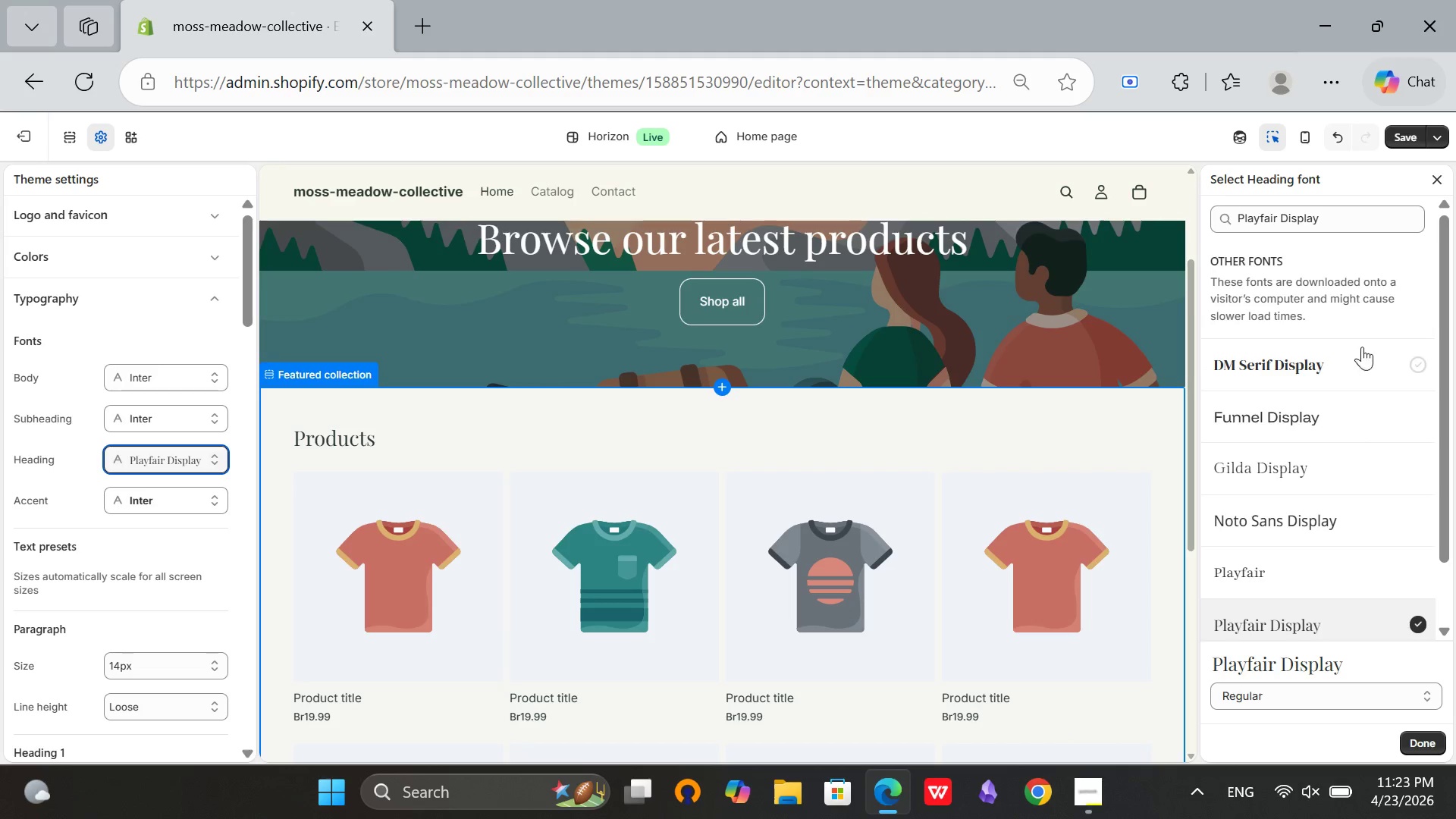 
left_click([127, 380])
 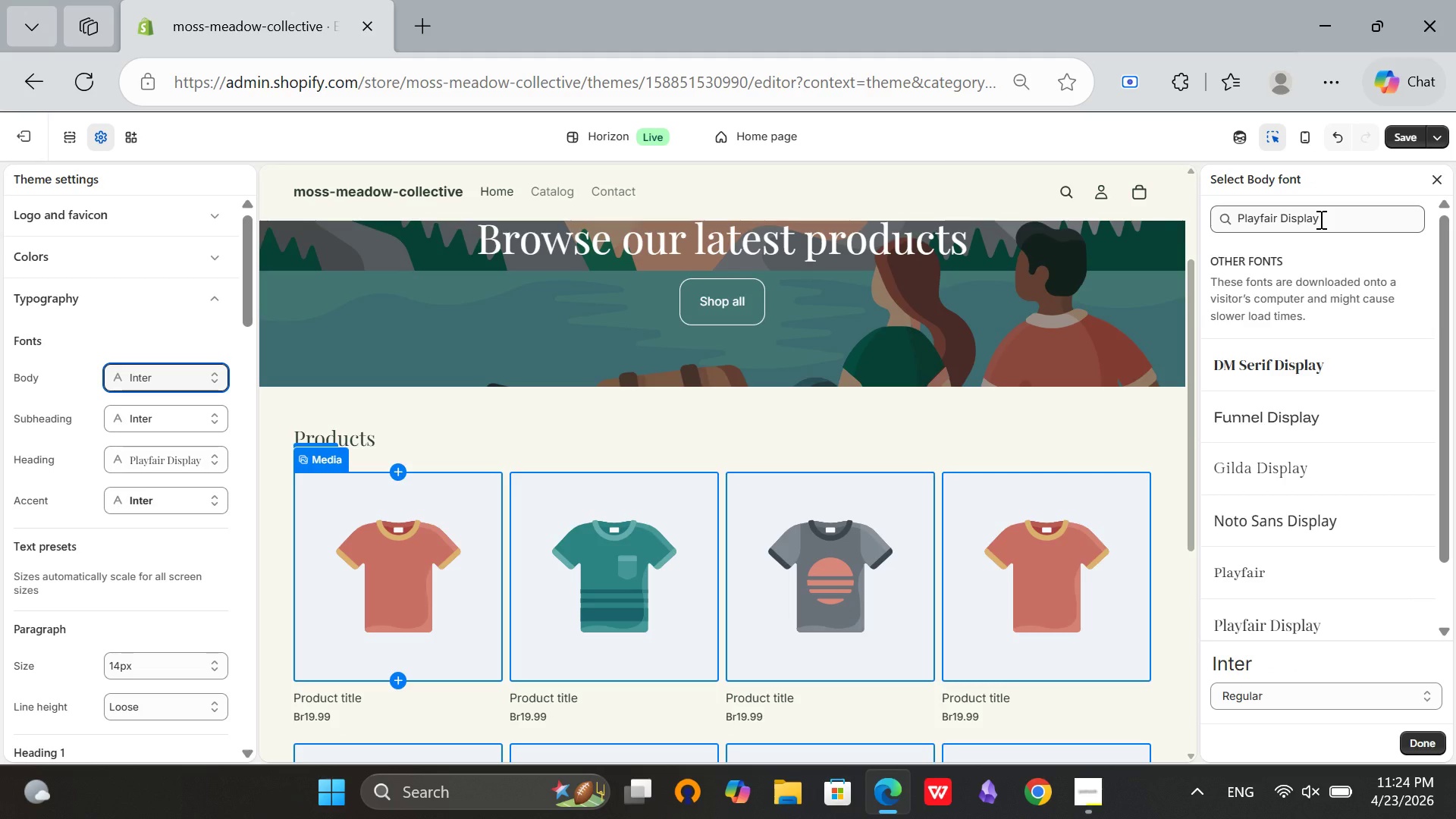 
left_click([1320, 219])
 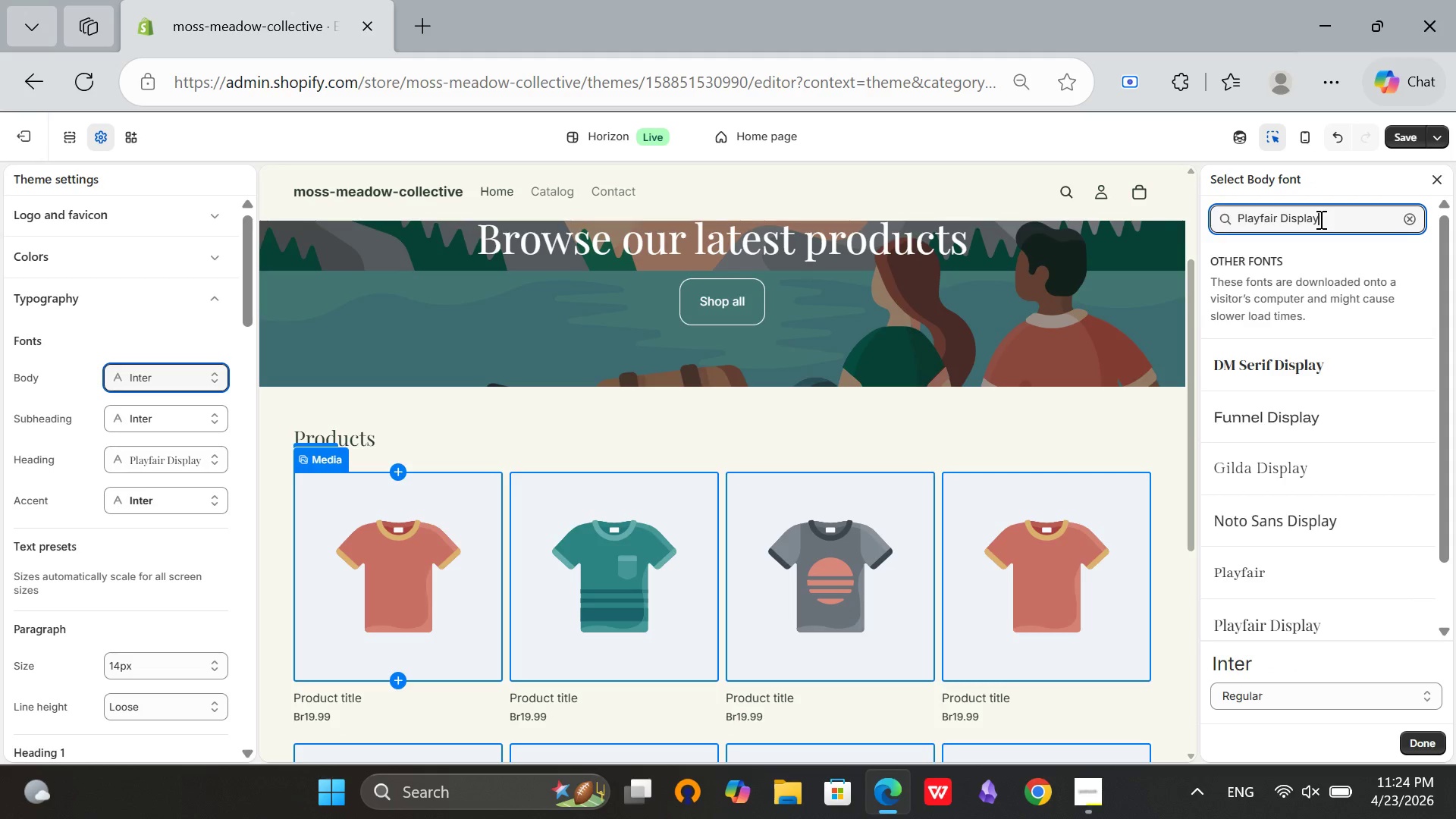 
hold_key(key=Backspace, duration=1.16)
 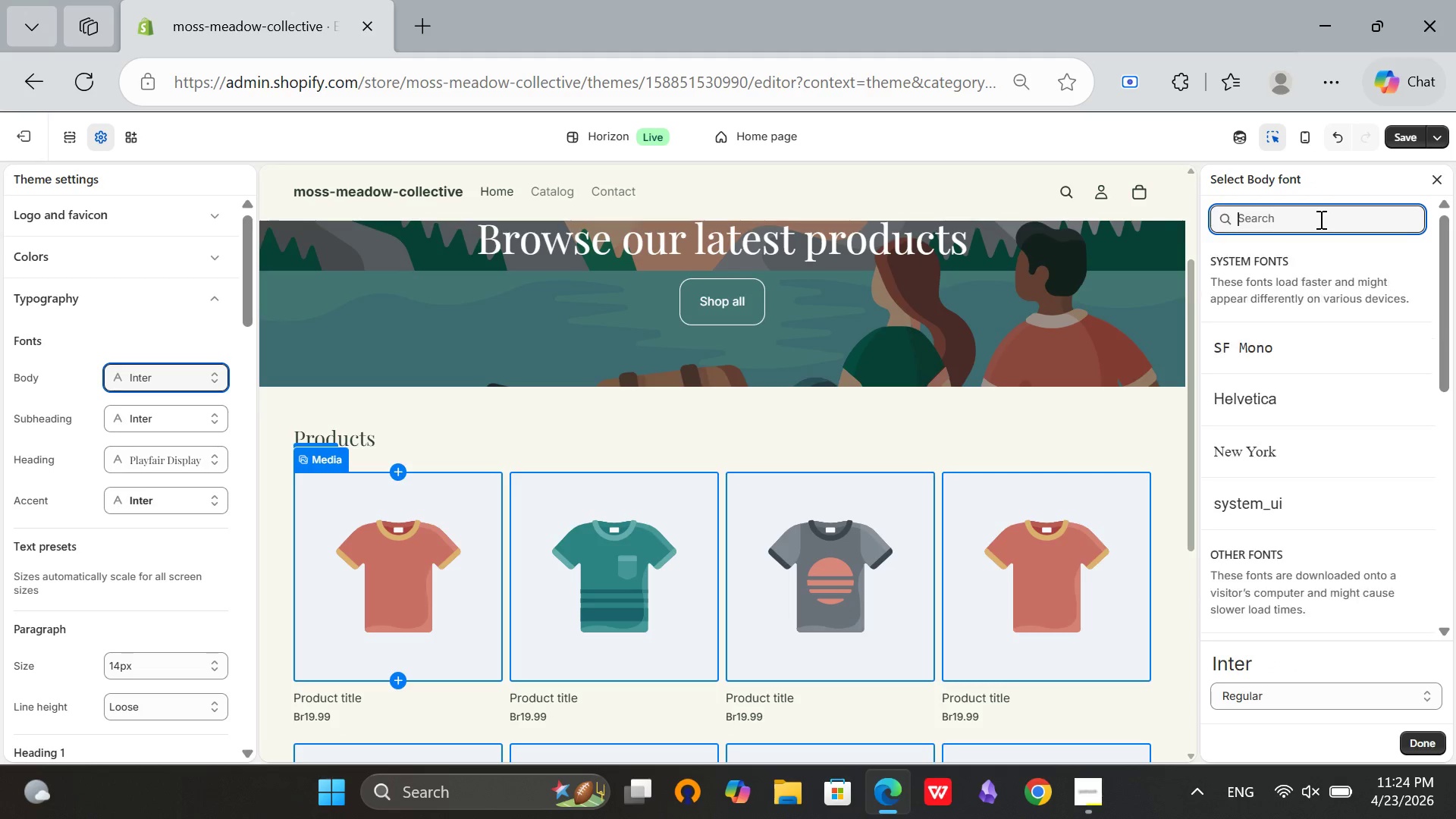 
type(lato)
 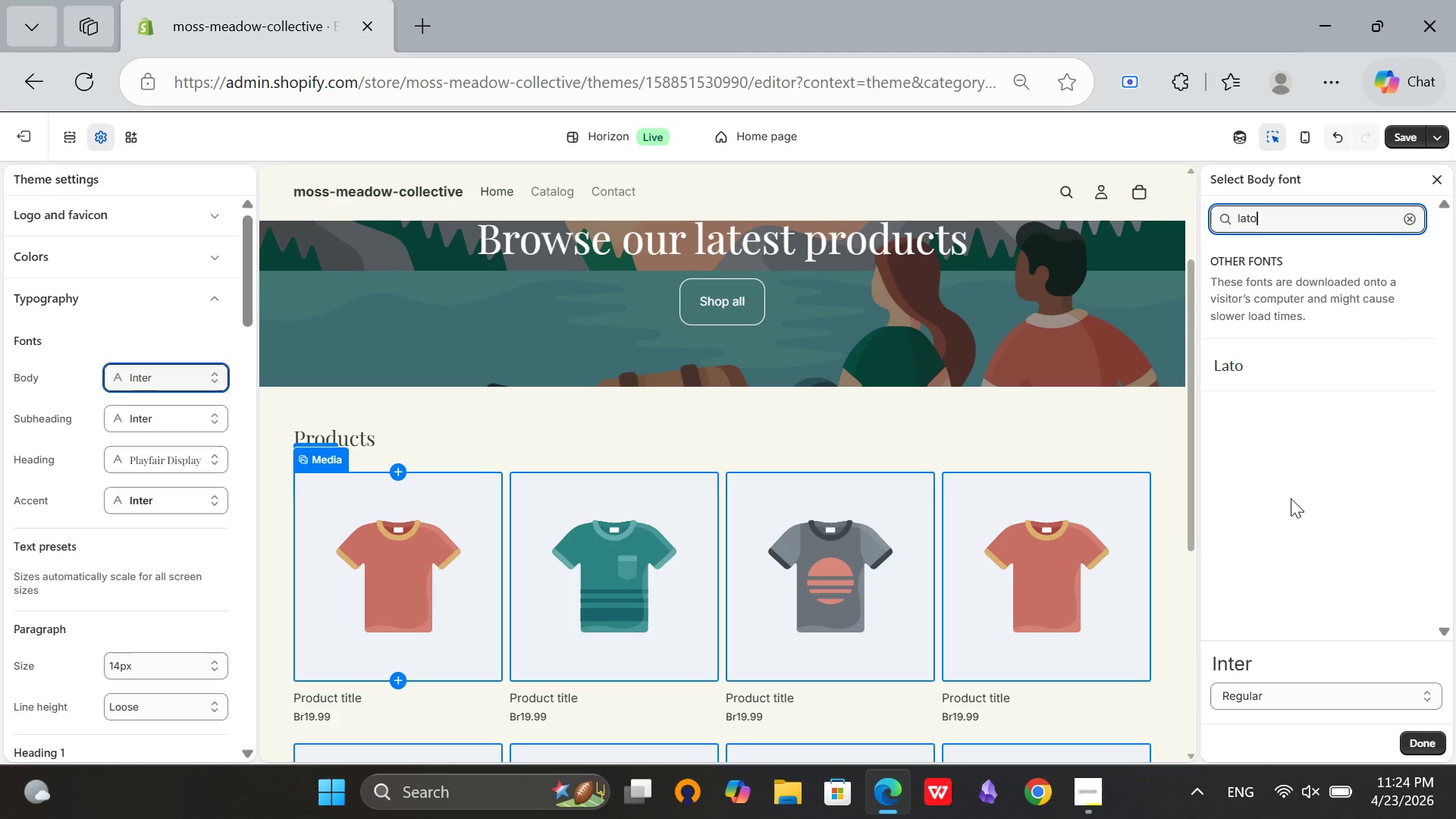 
left_click([1253, 388])
 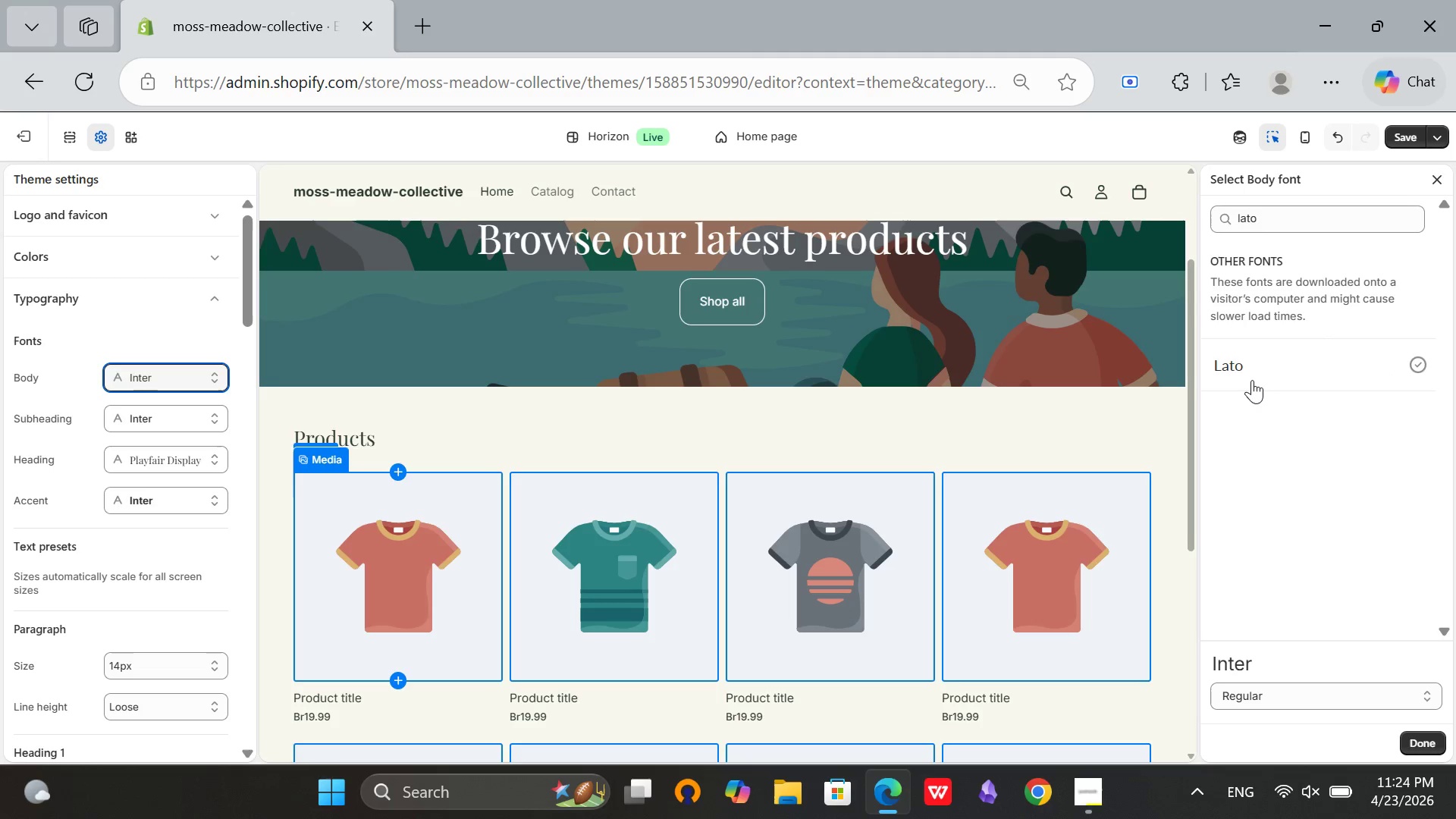 
left_click([1252, 380])
 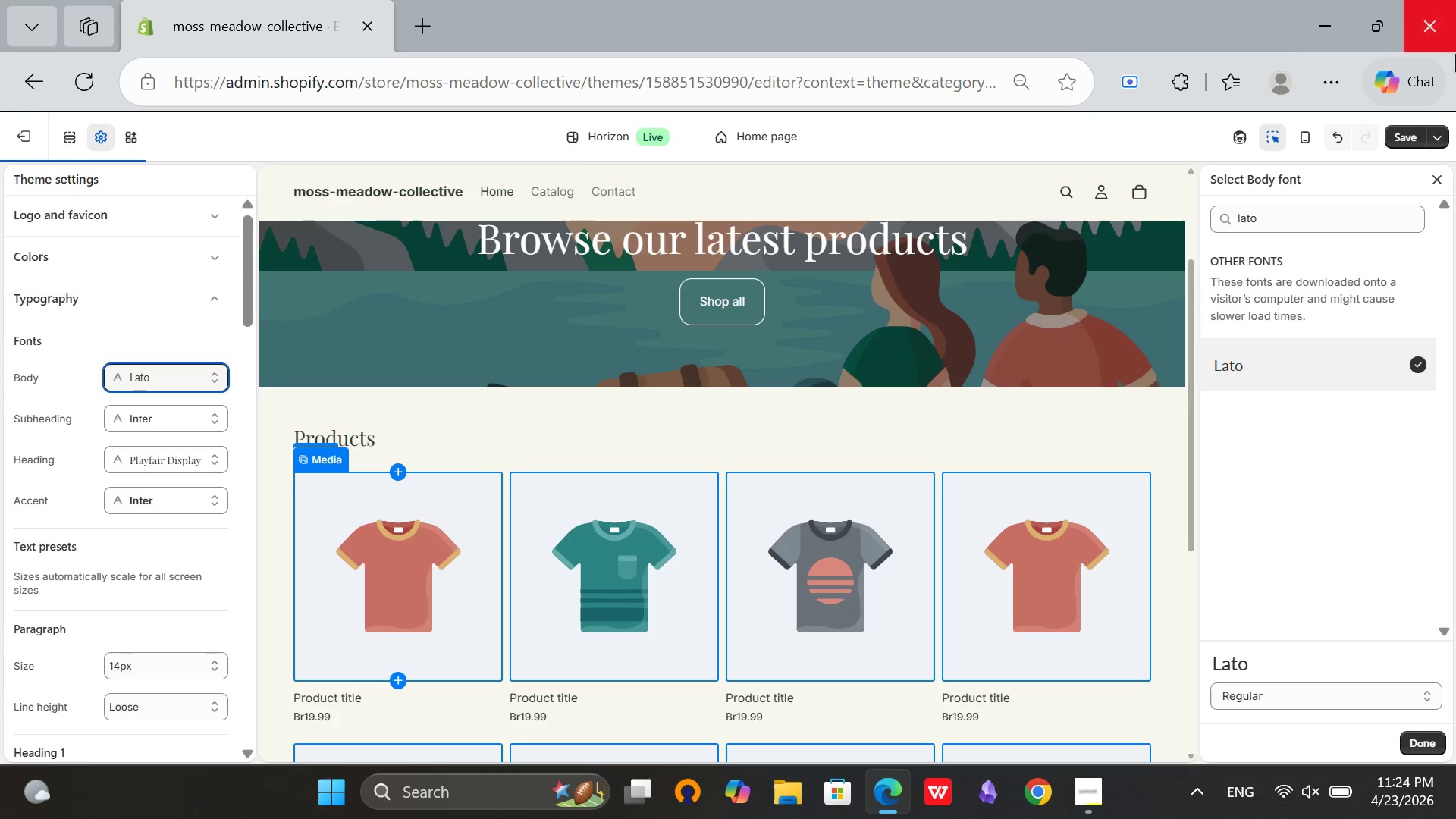 
left_click([1411, 139])